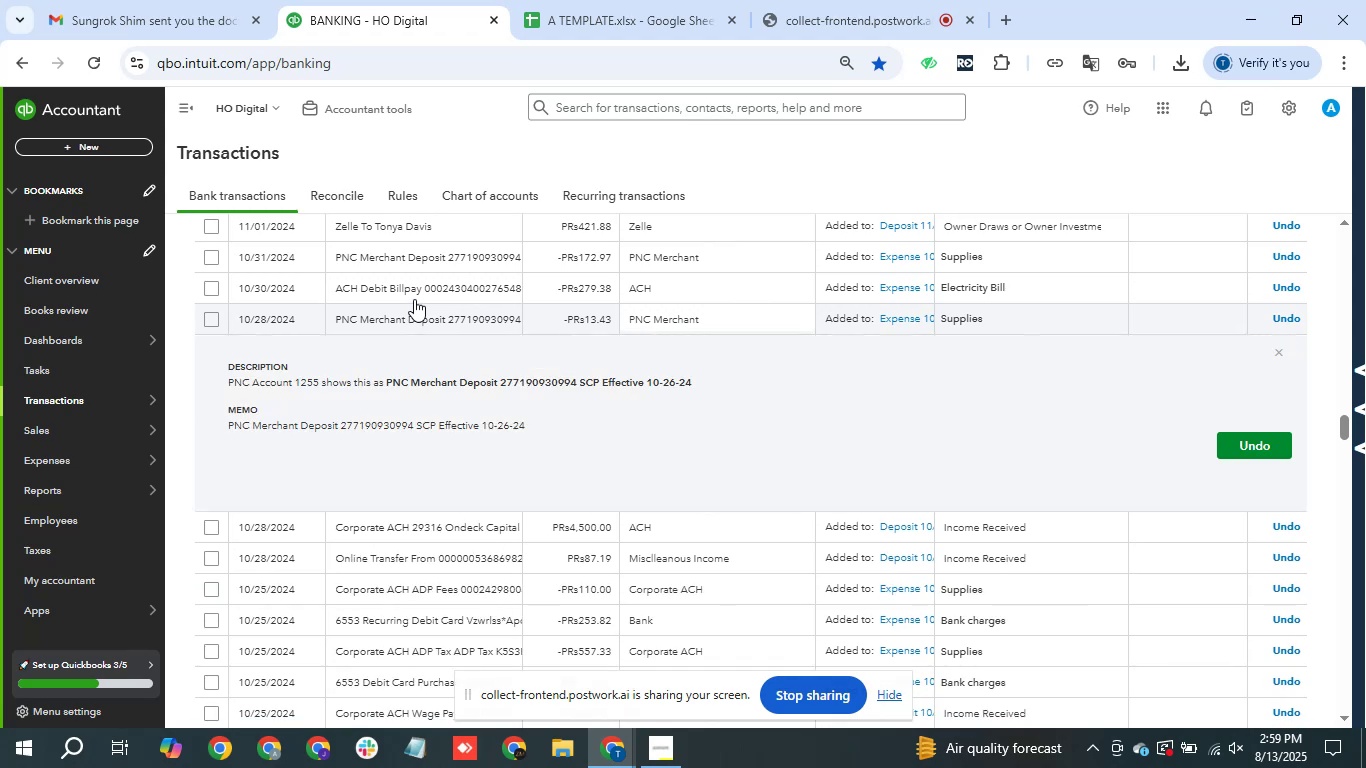 
left_click([447, 272])
 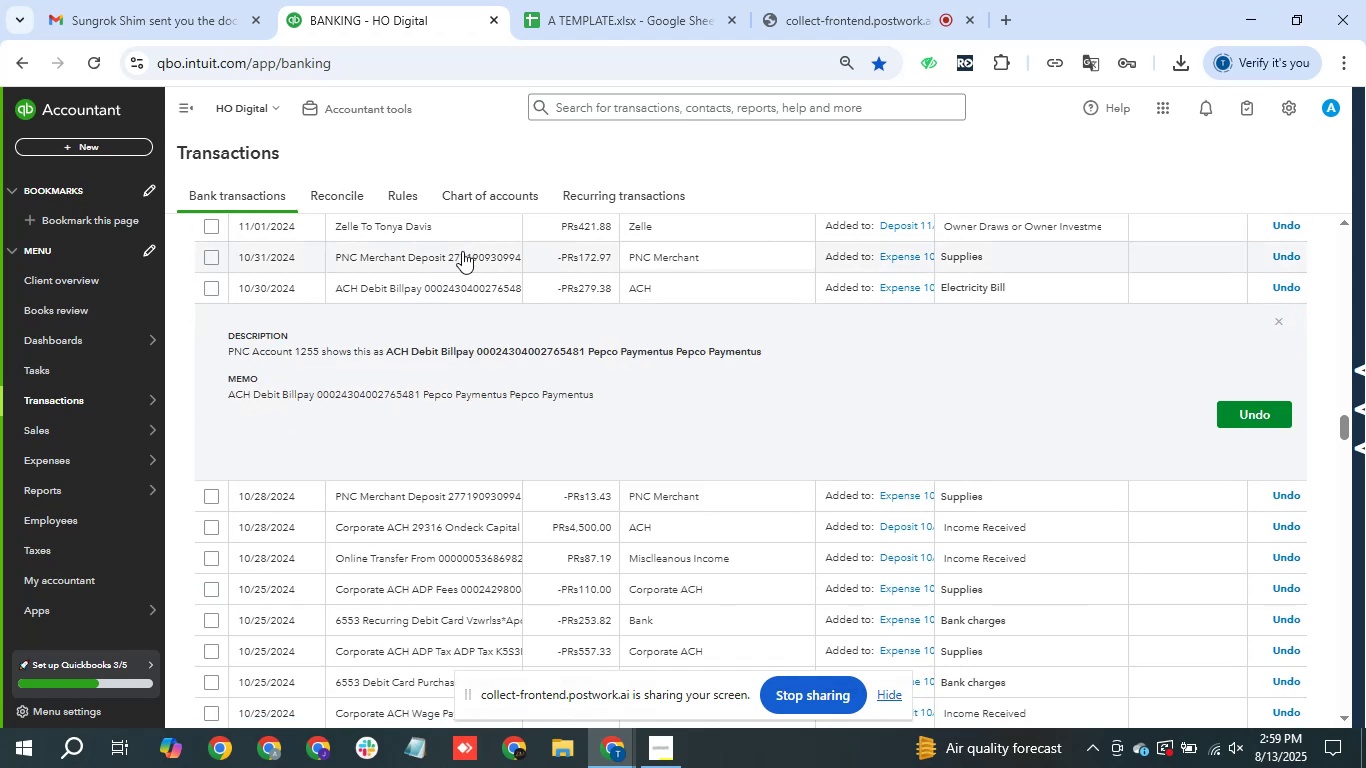 
left_click([462, 251])
 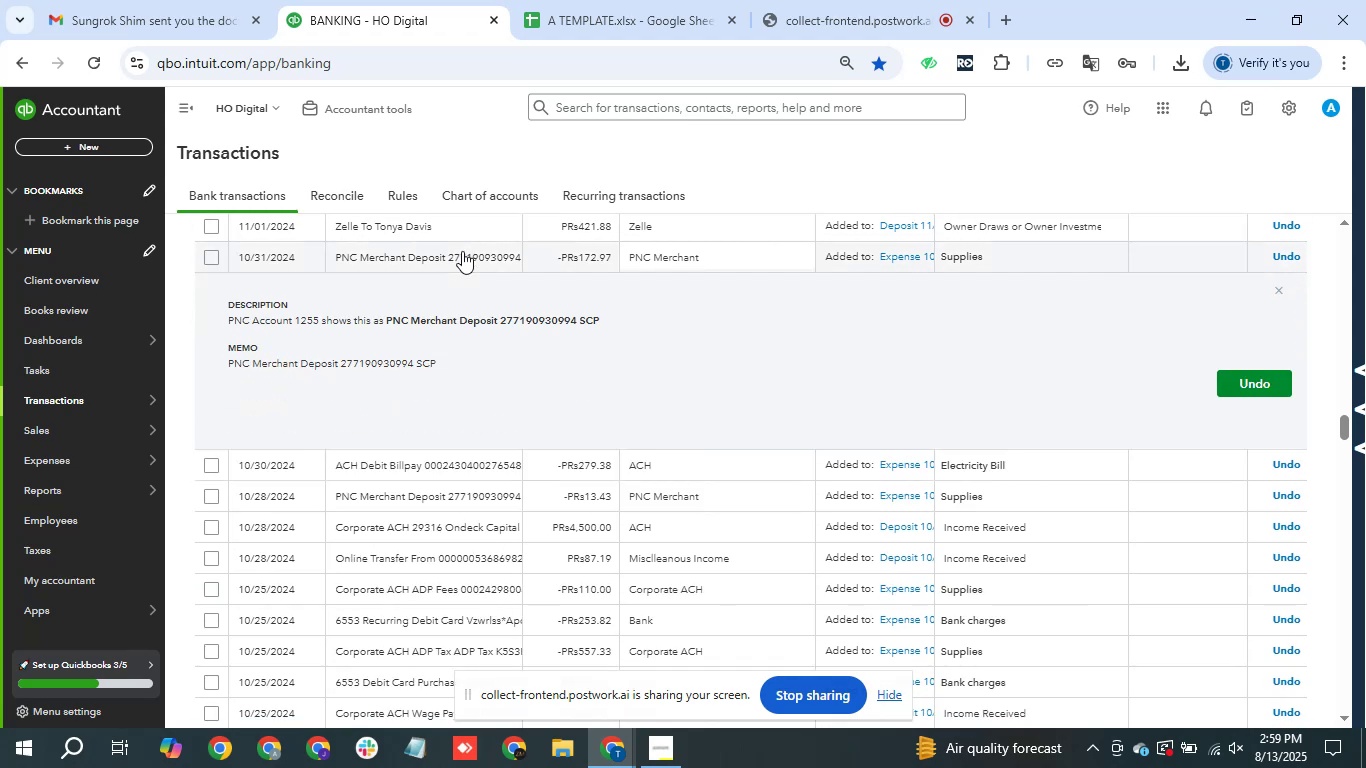 
left_click([462, 251])
 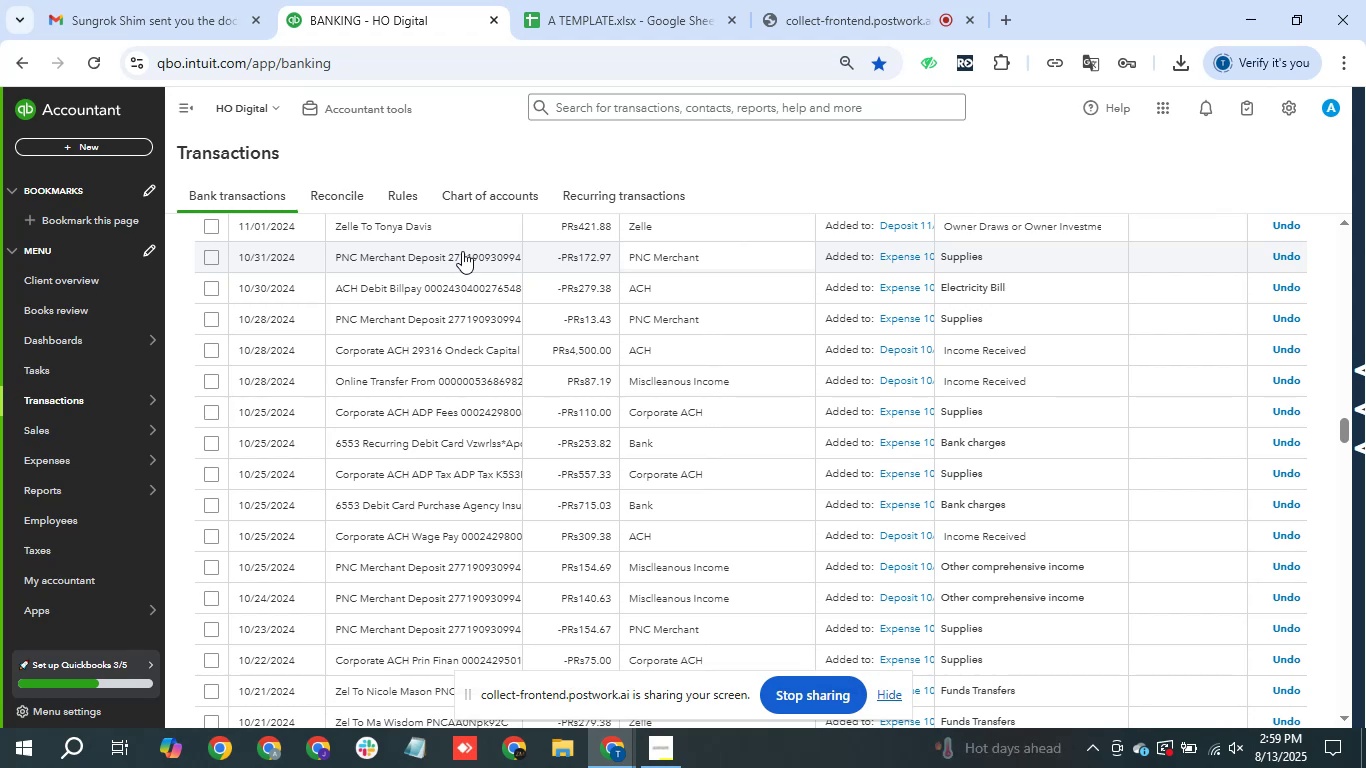 
wait(6.68)
 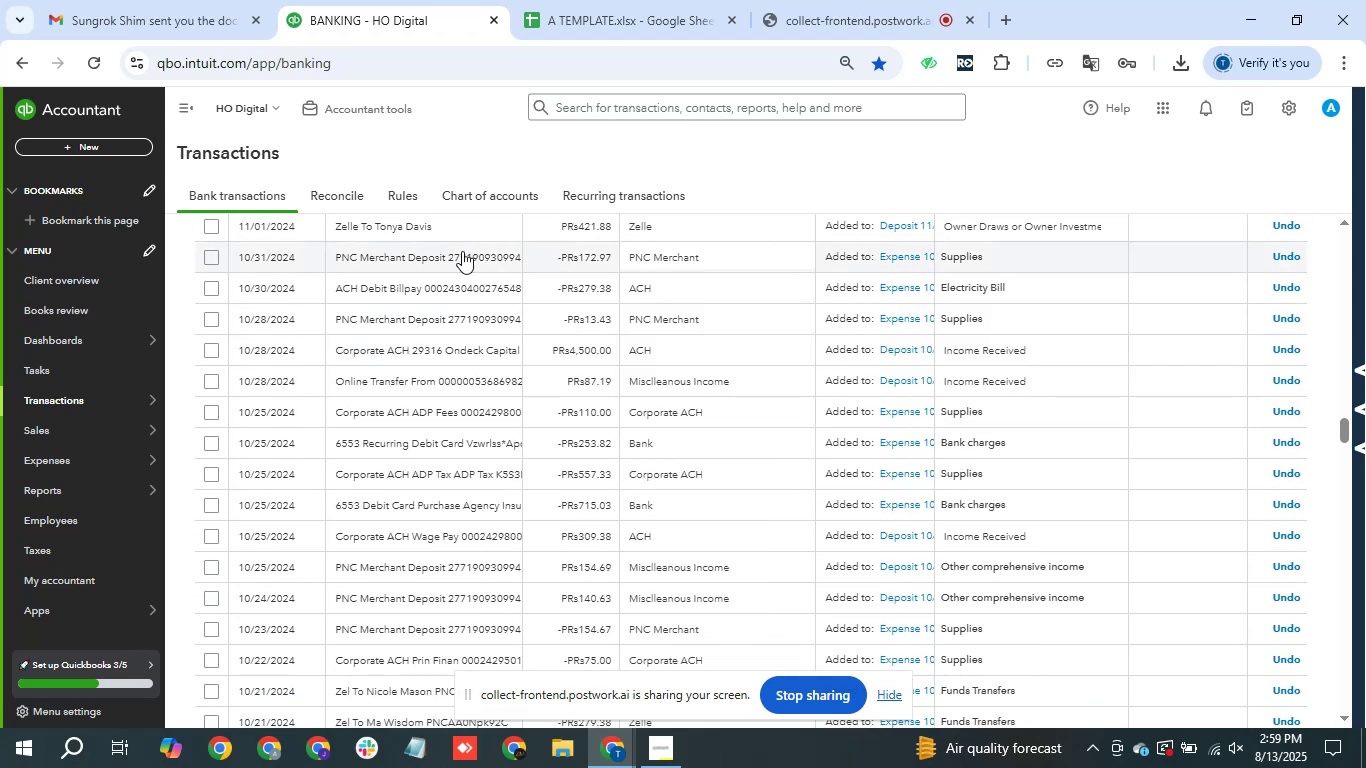 
left_click([449, 293])
 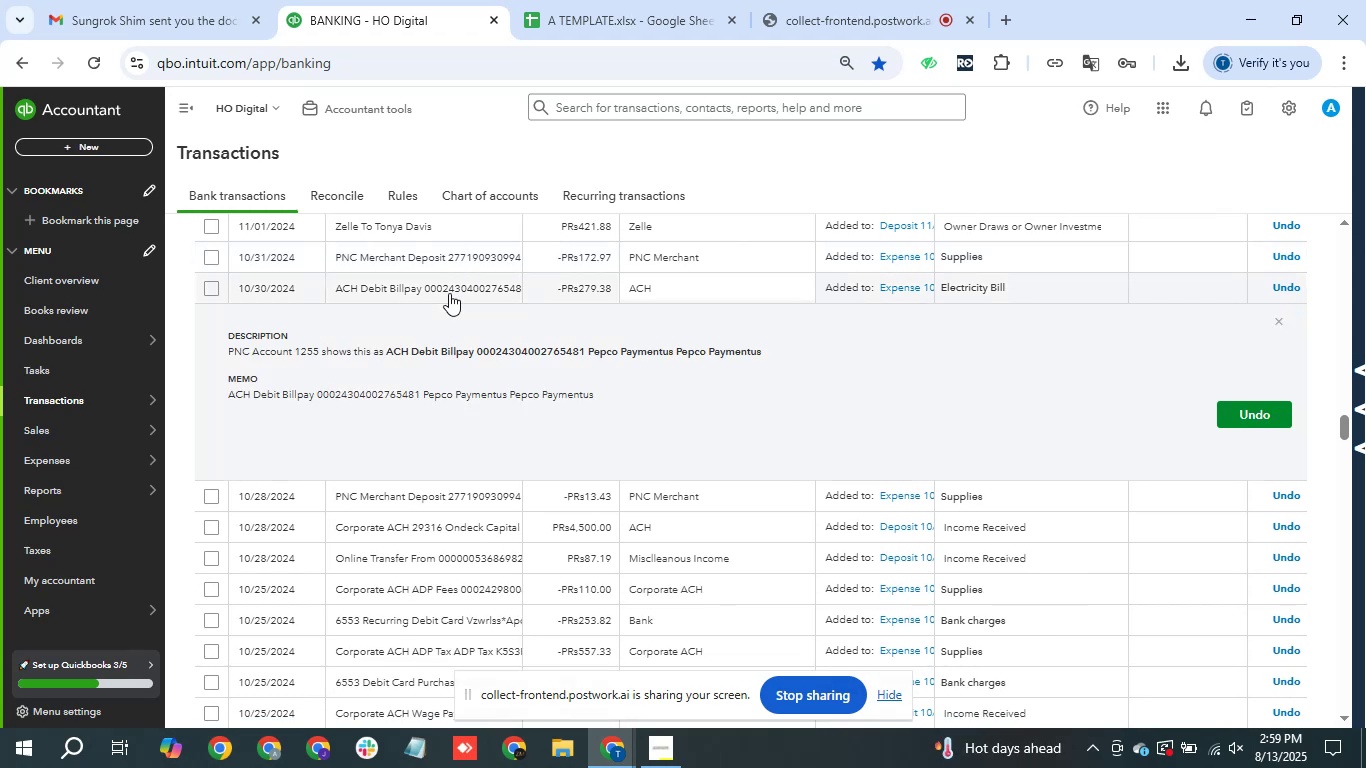 
left_click([449, 293])
 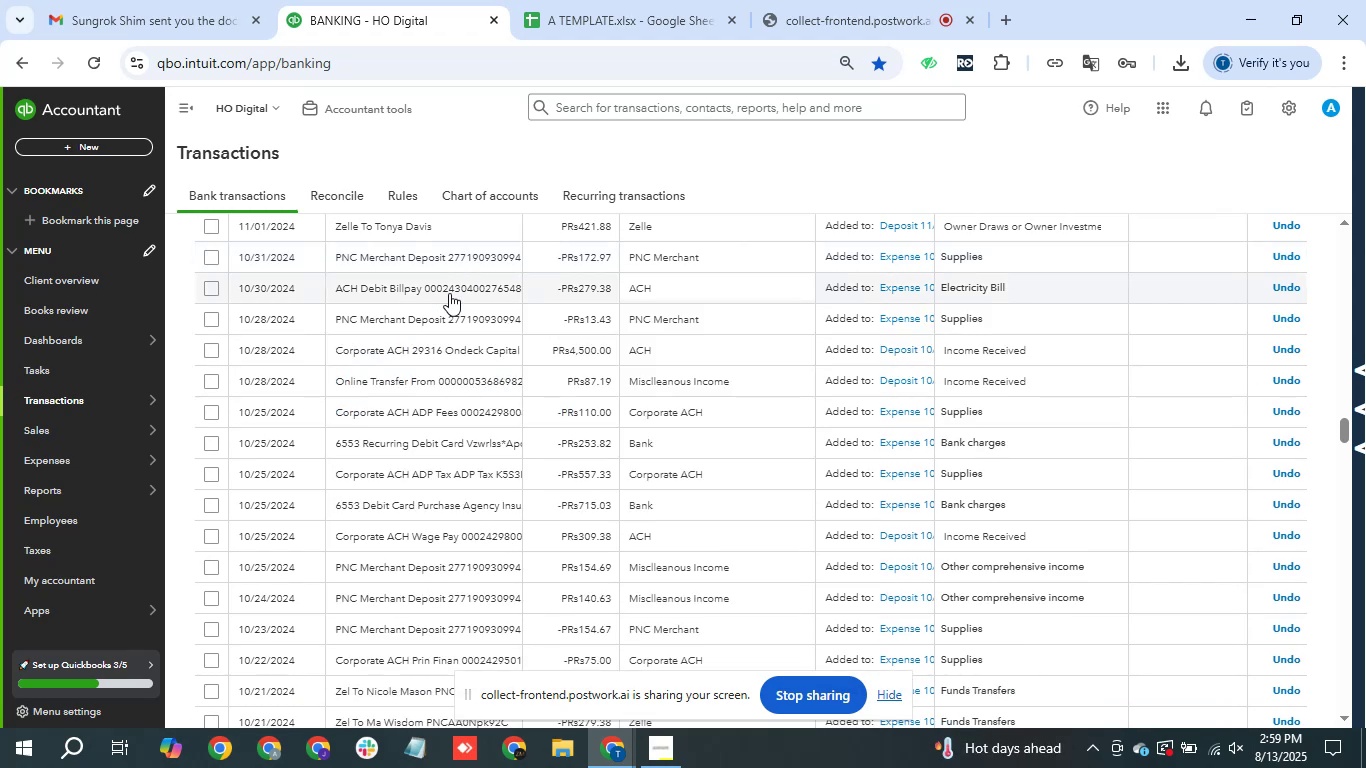 
scroll: coordinate [454, 367], scroll_direction: down, amount: 1.0
 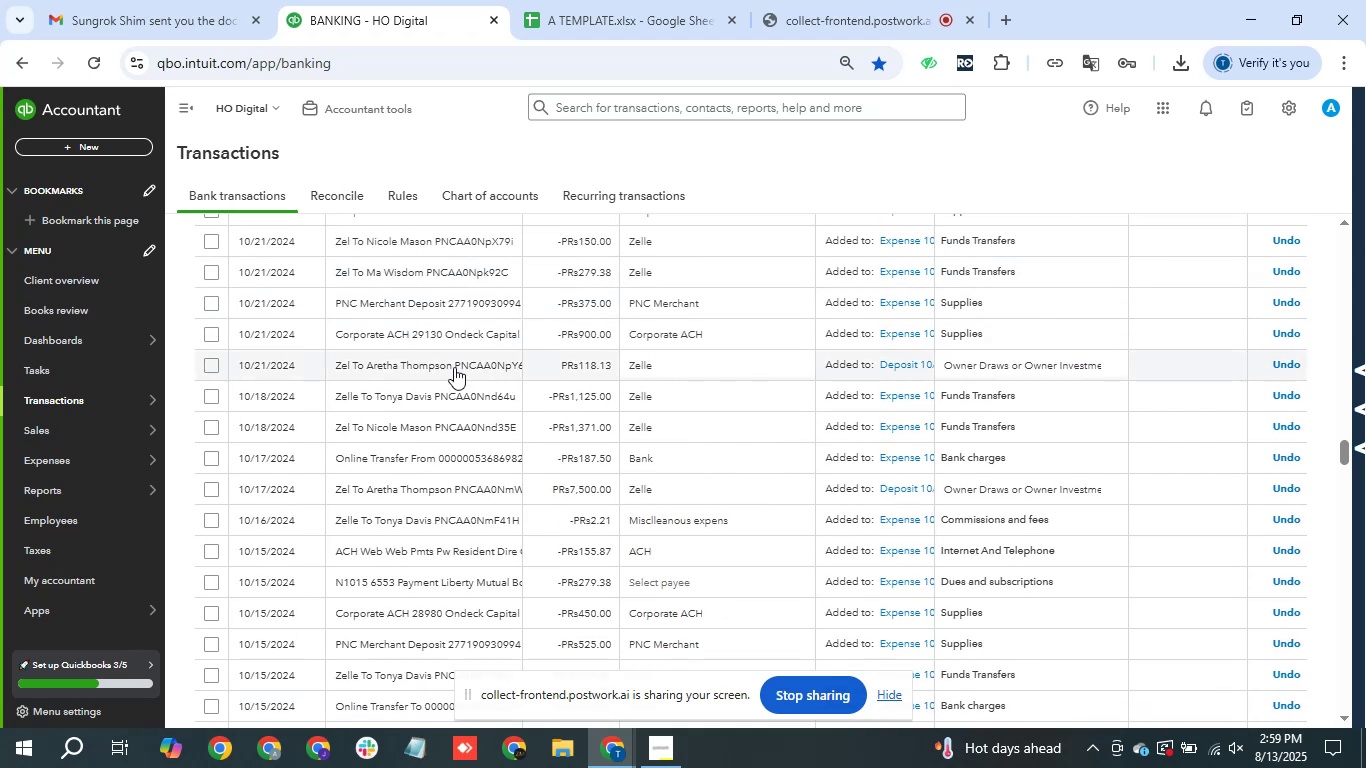 
left_click([454, 364])
 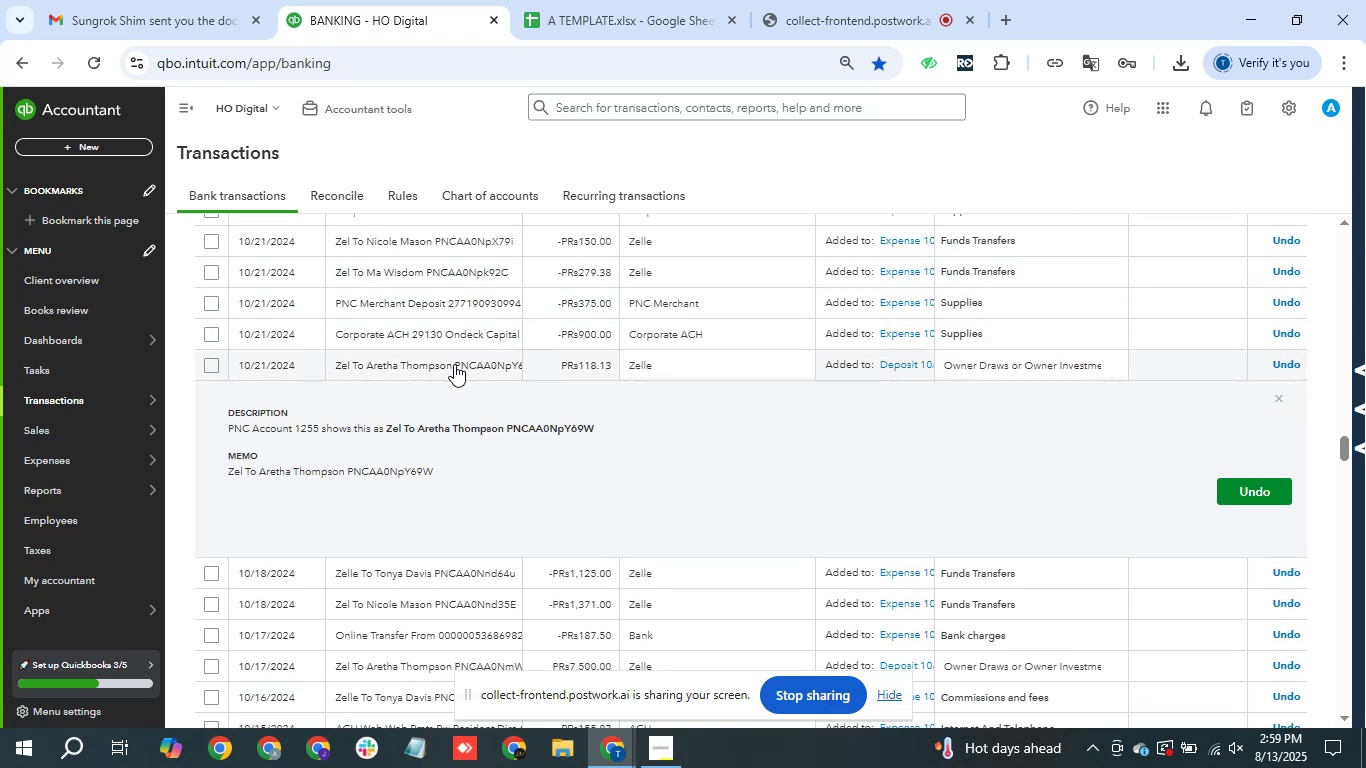 
left_click([454, 364])
 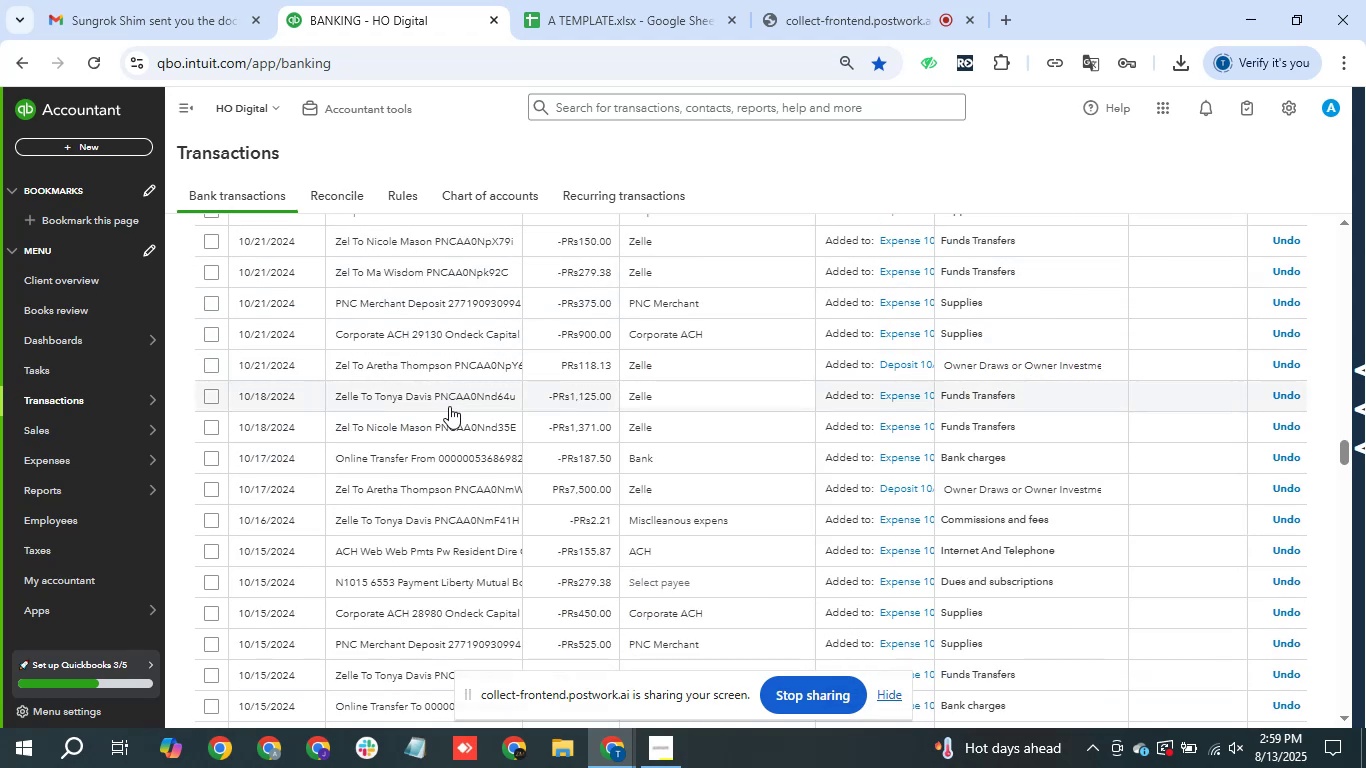 
scroll: coordinate [449, 406], scroll_direction: down, amount: 1.0
 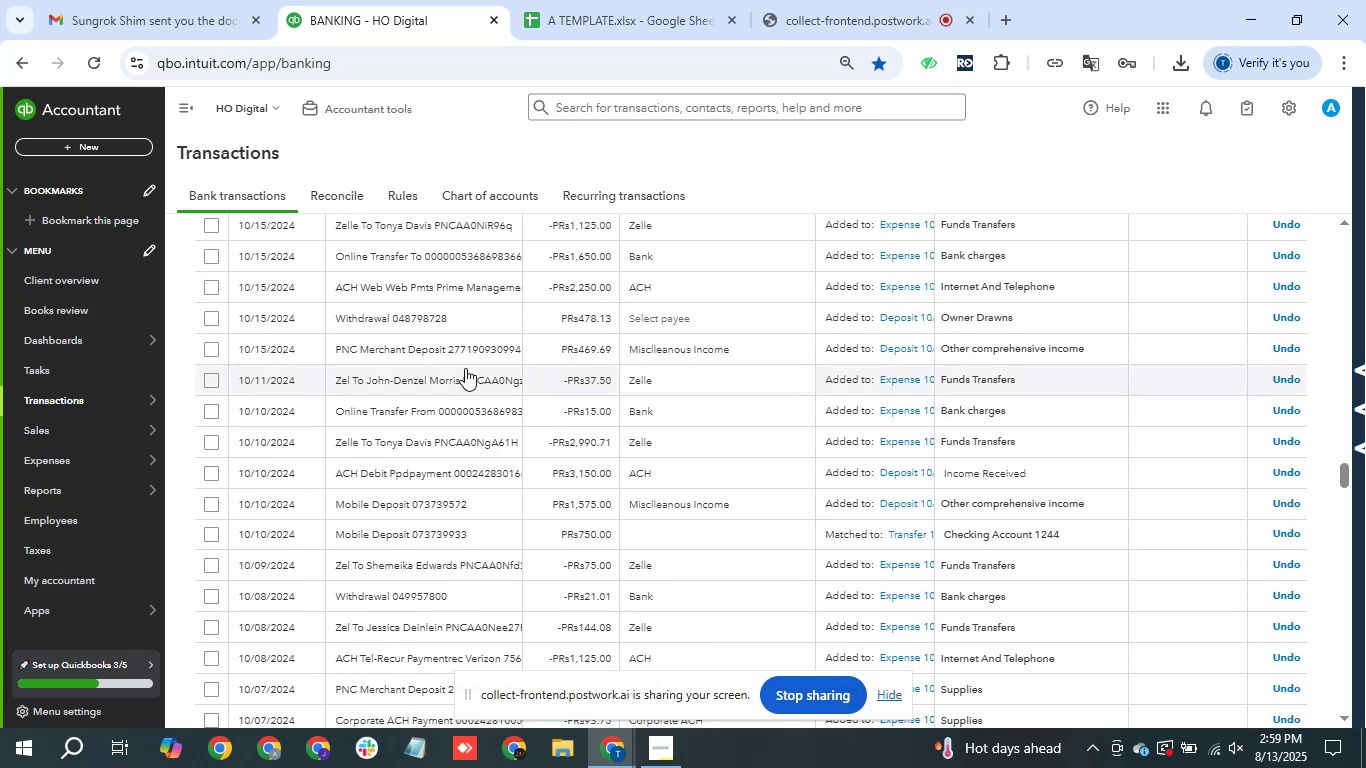 
left_click([465, 368])
 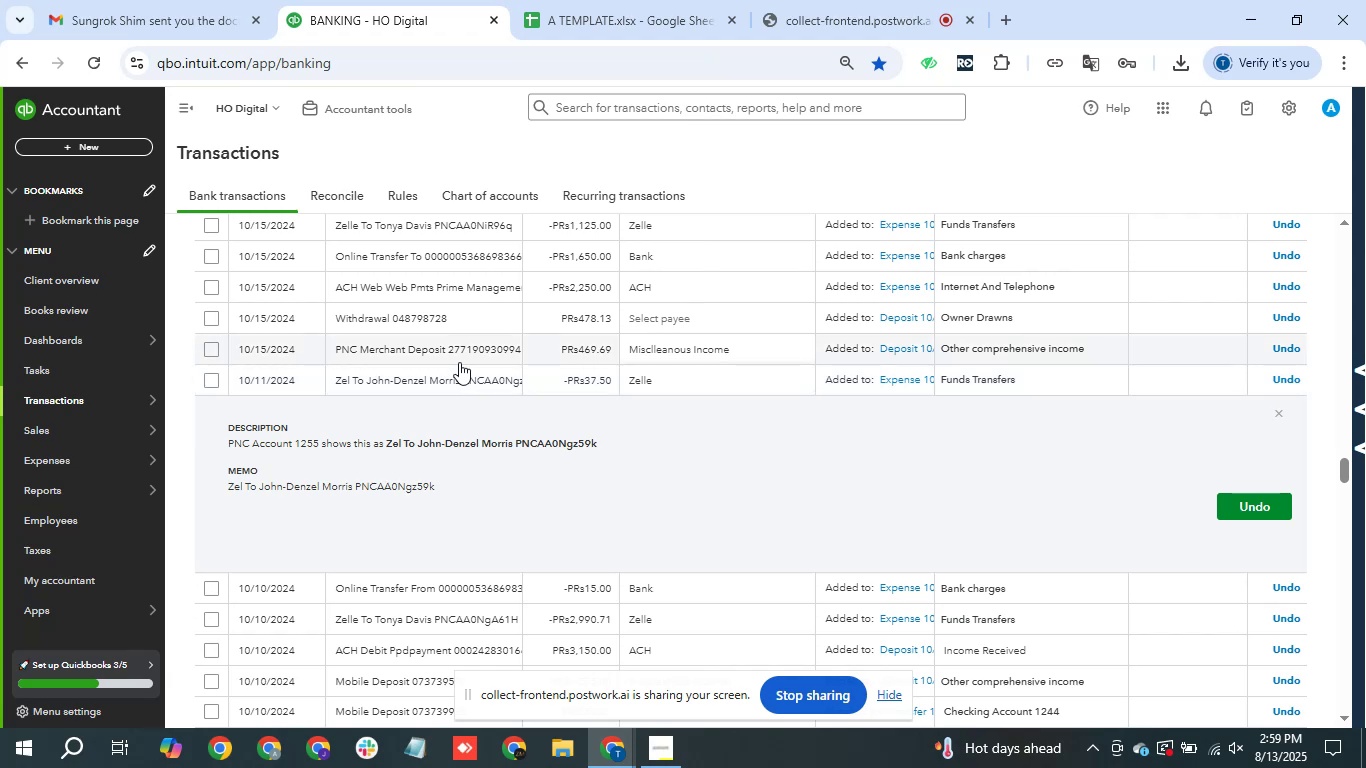 
left_click([458, 350])
 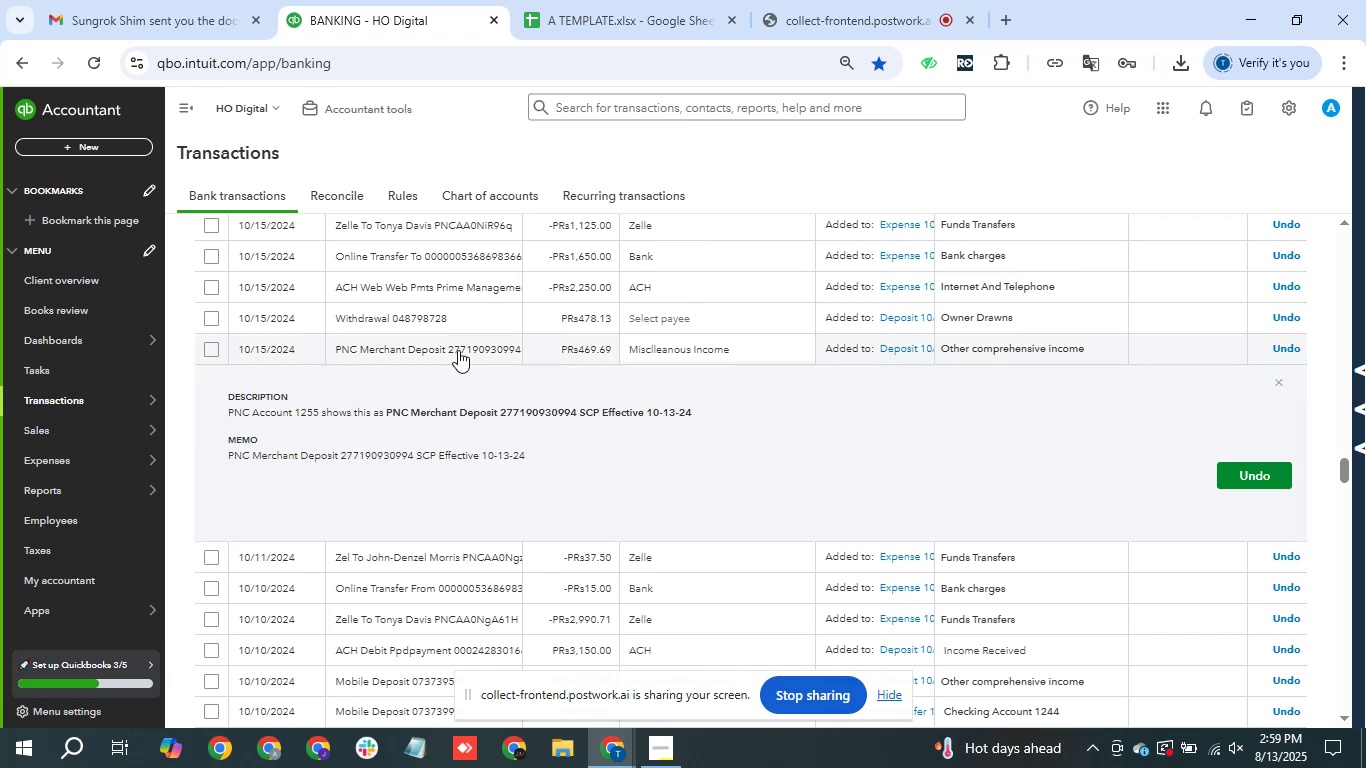 
left_click([458, 350])
 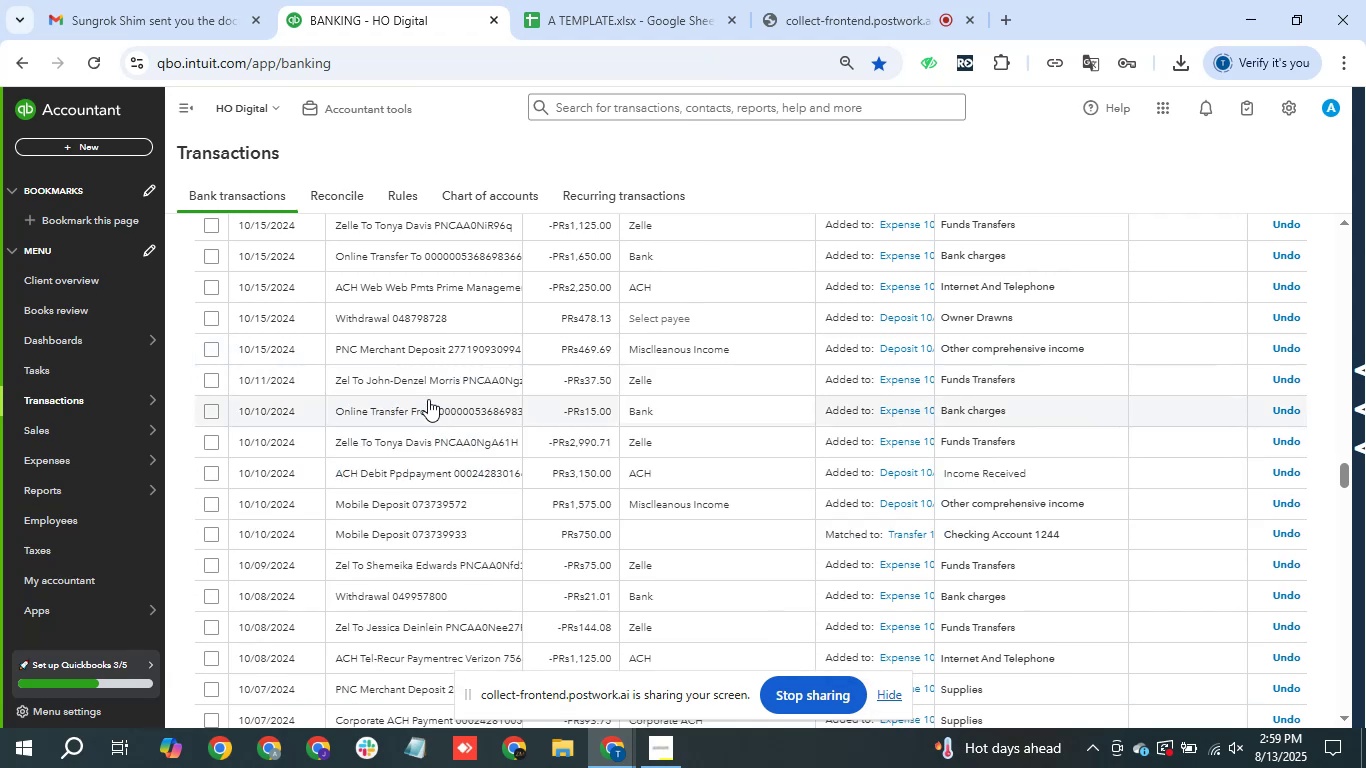 
left_click([424, 375])
 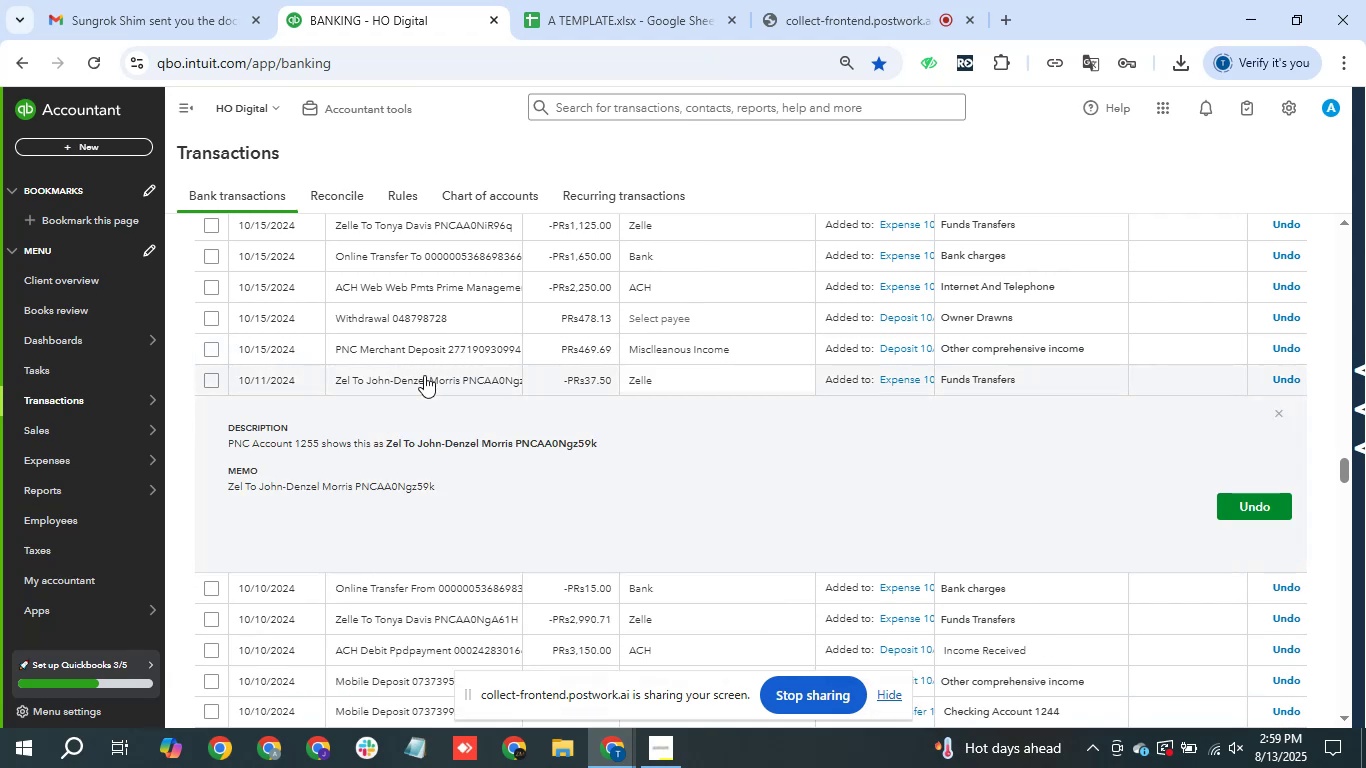 
left_click([424, 375])
 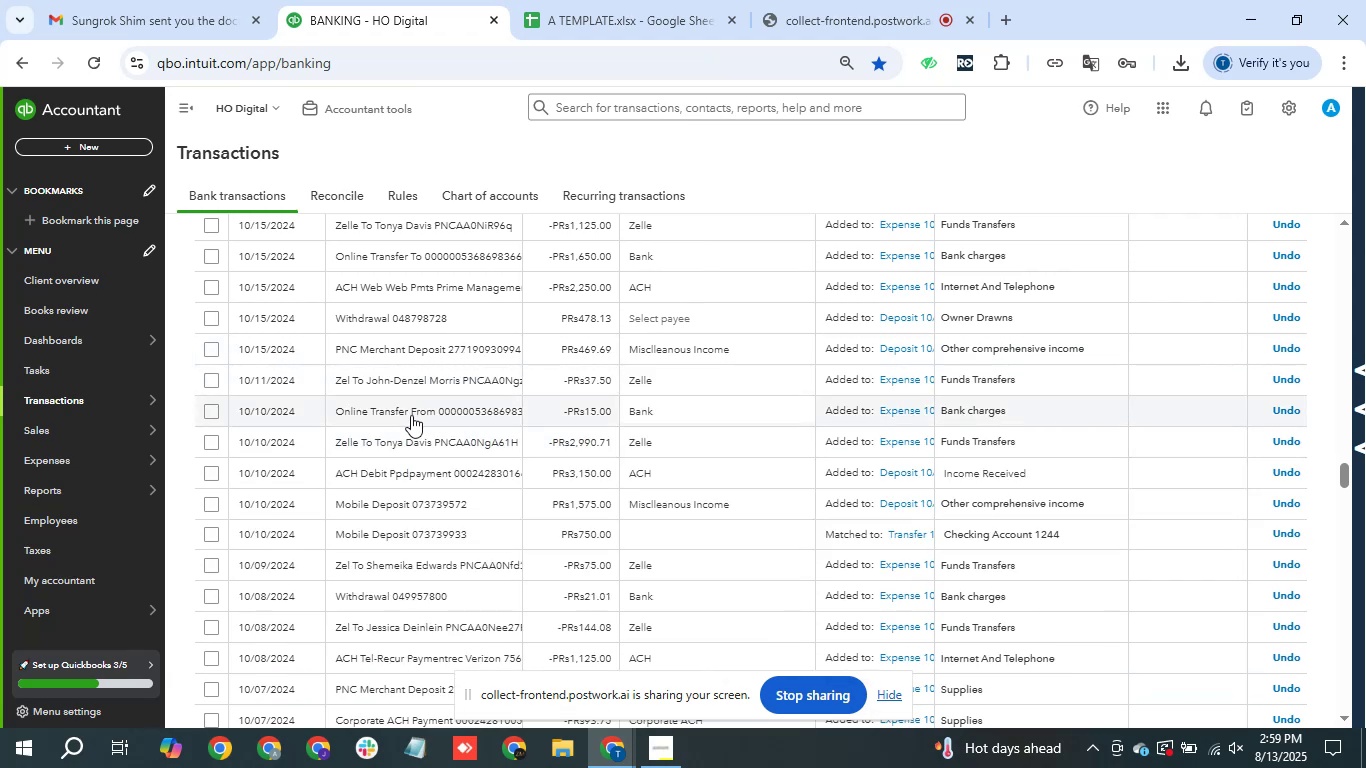 
left_click([411, 415])
 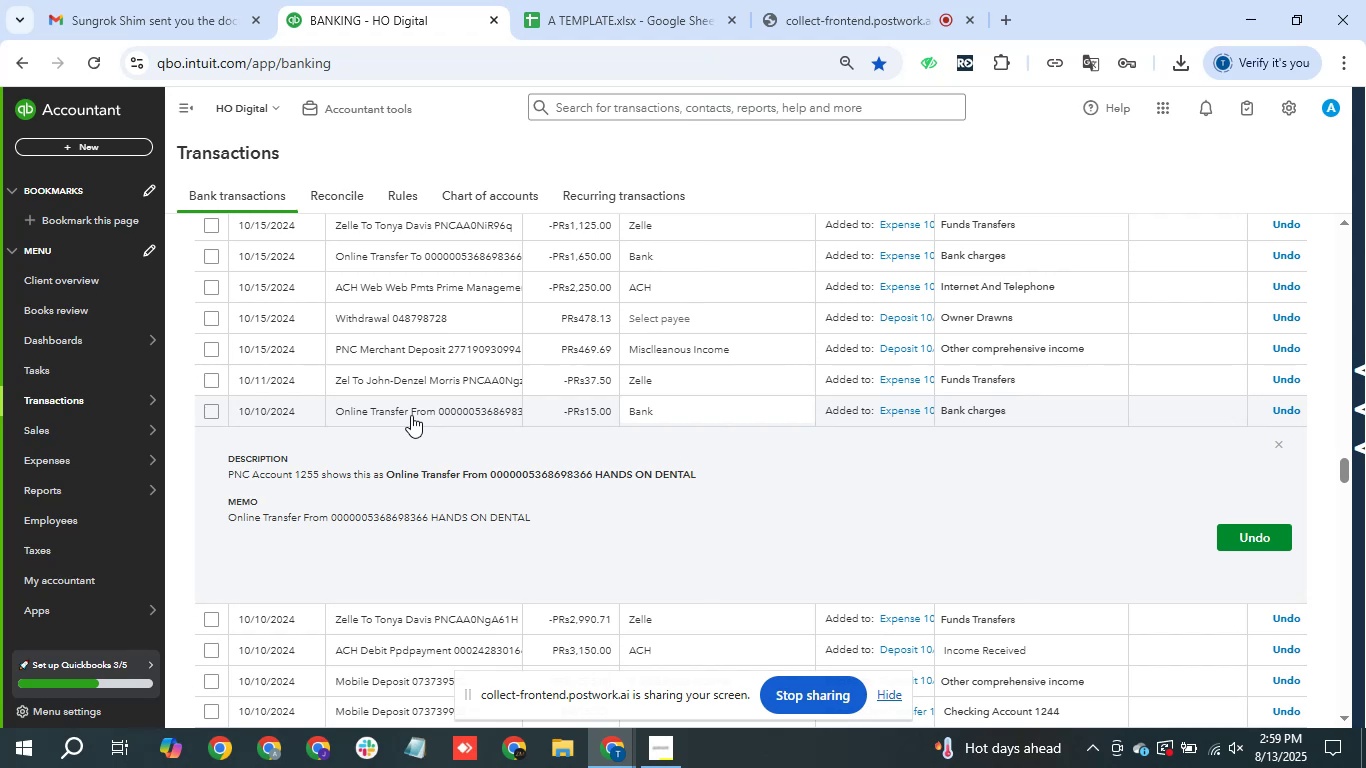 
left_click([412, 414])
 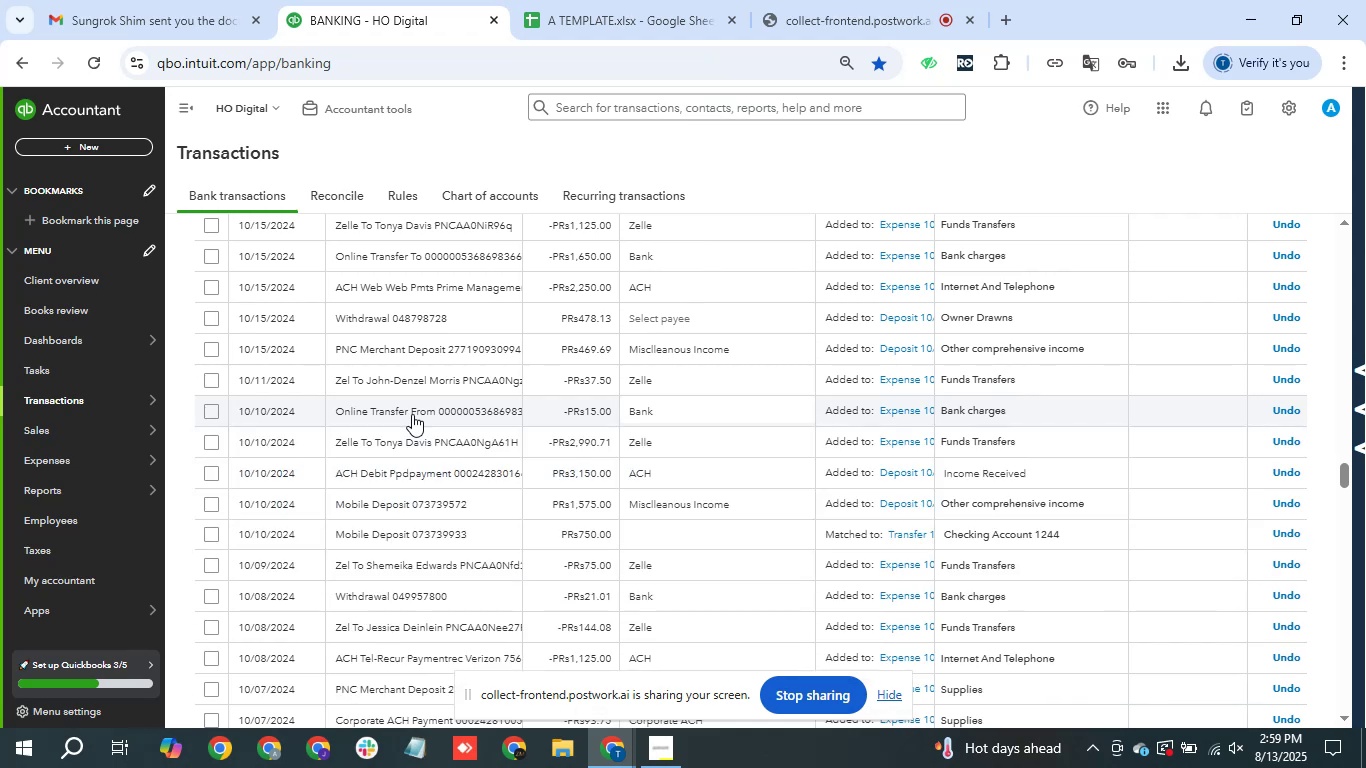 
scroll: coordinate [413, 413], scroll_direction: down, amount: 2.0
 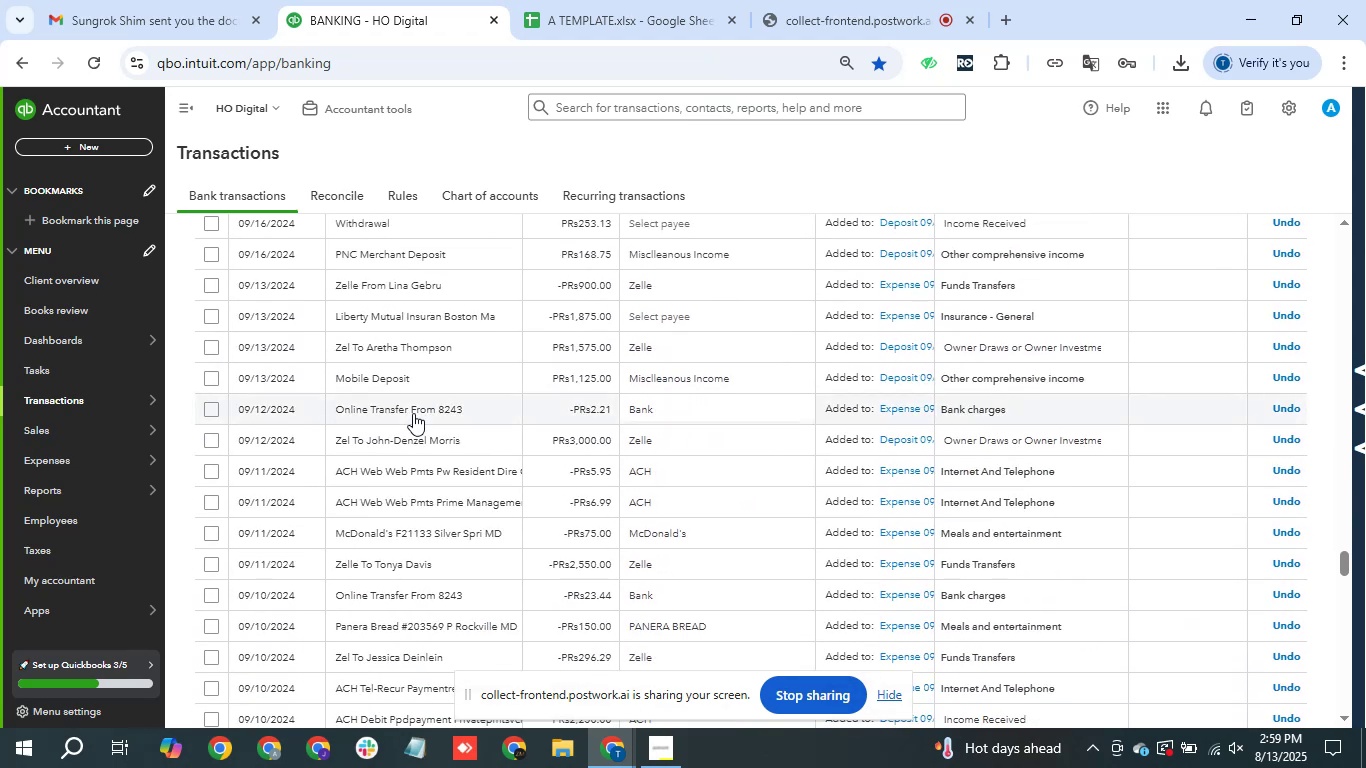 
left_click([414, 412])
 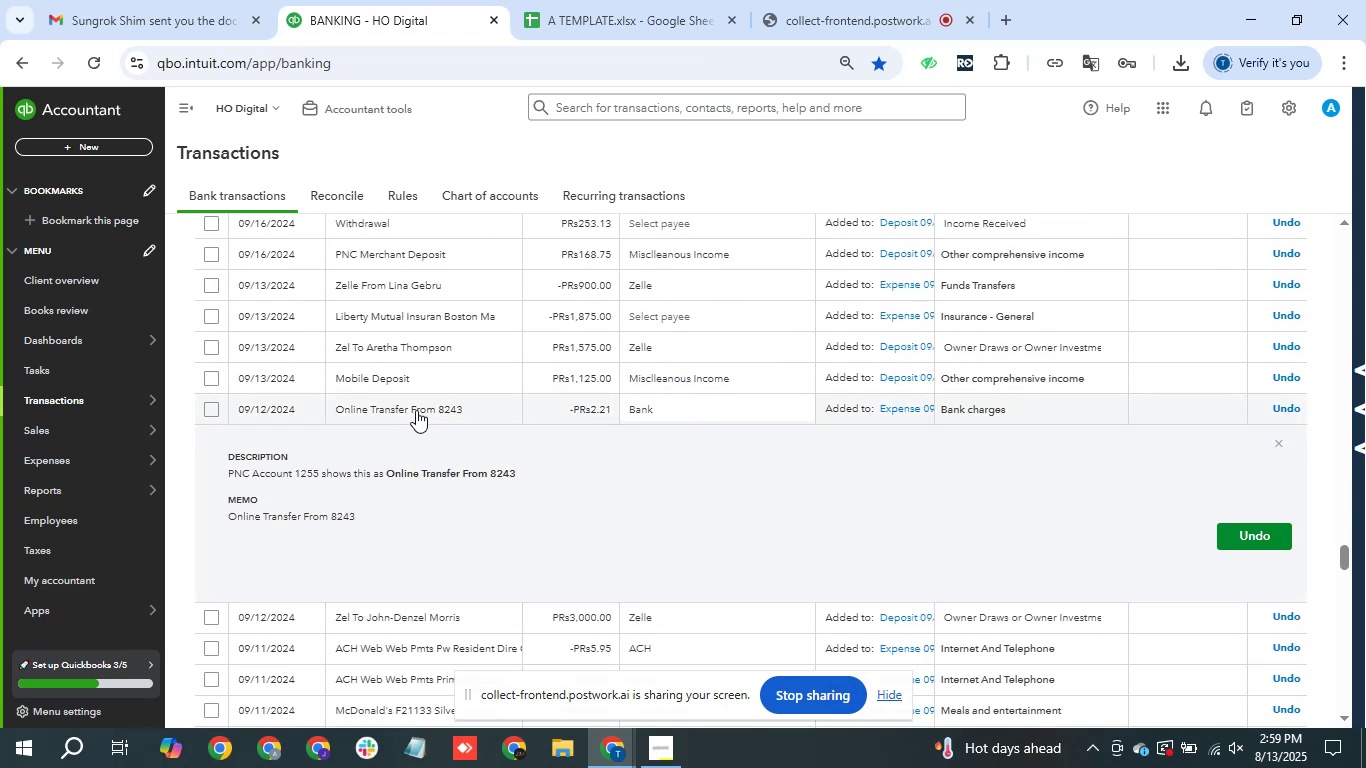 
left_click([416, 410])
 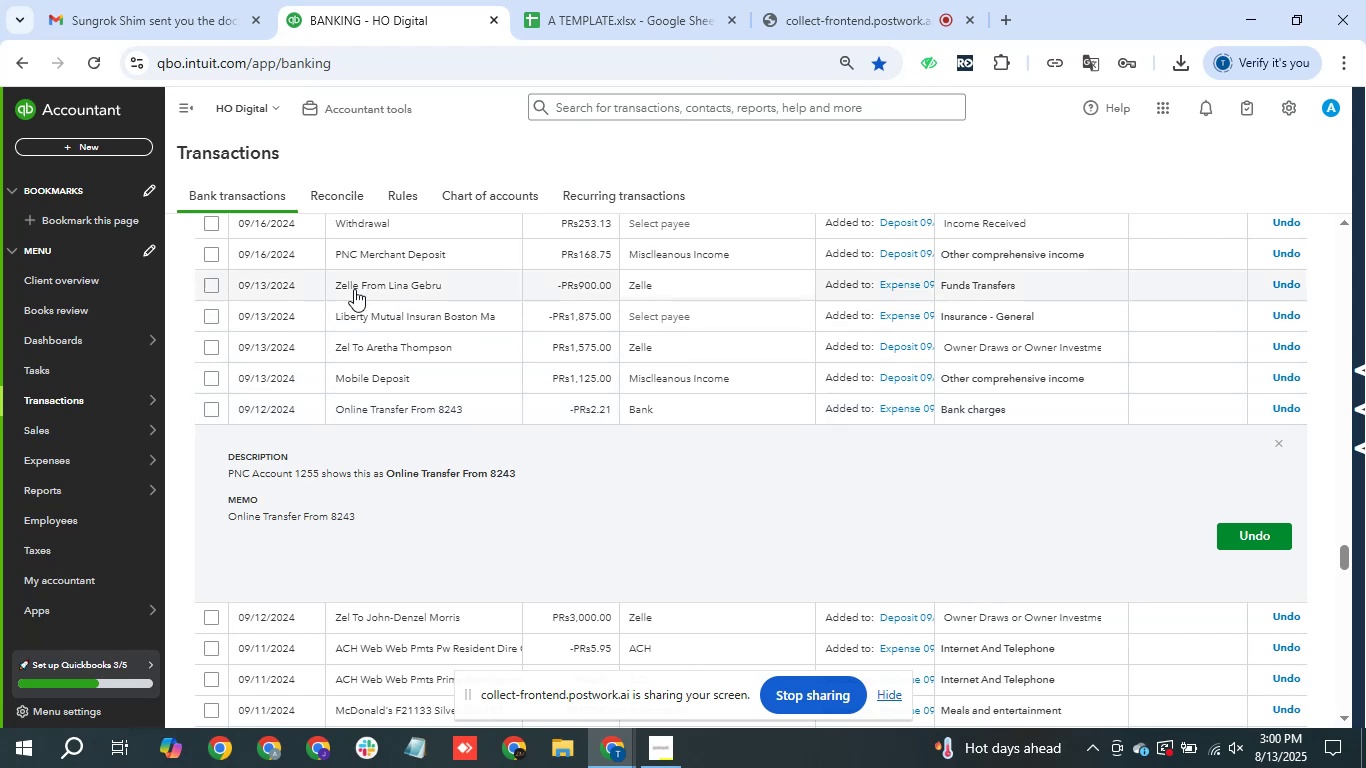 
wait(5.55)
 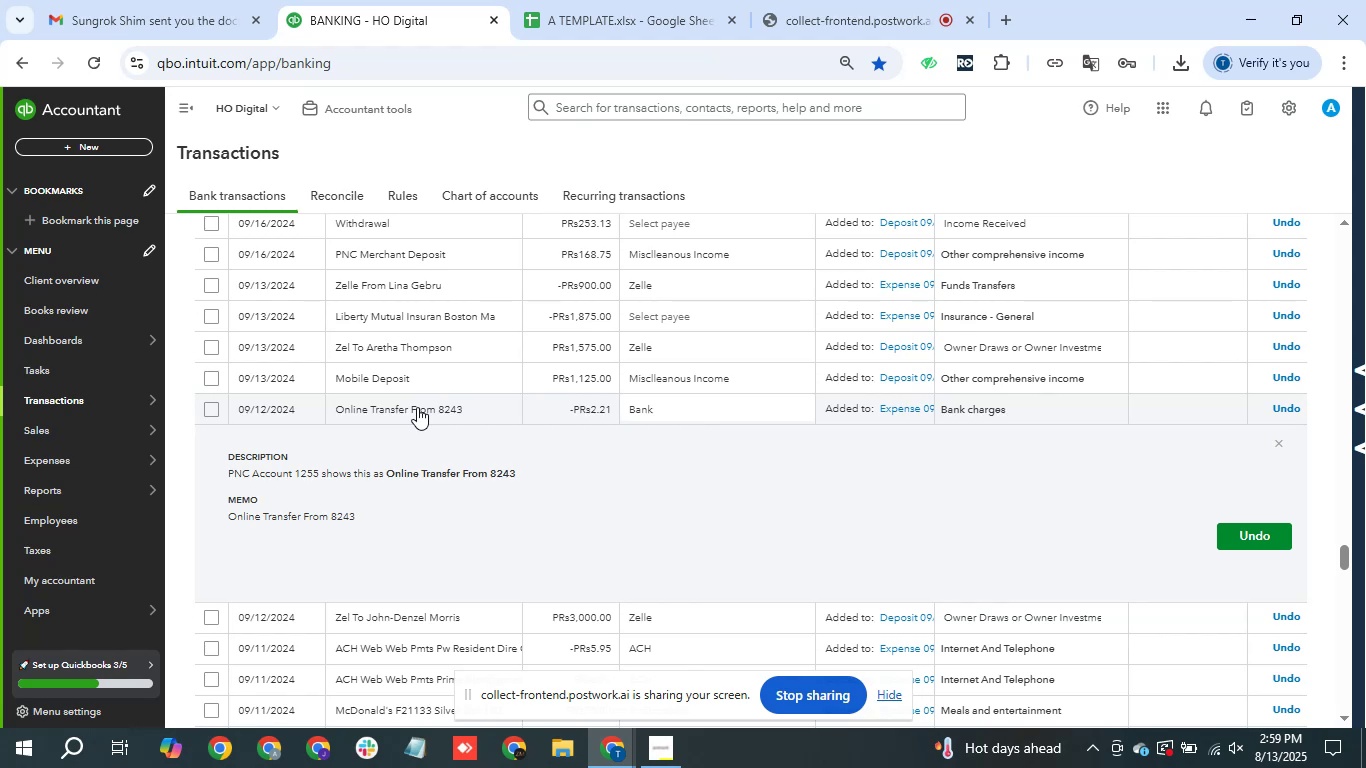 
left_click([404, 414])
 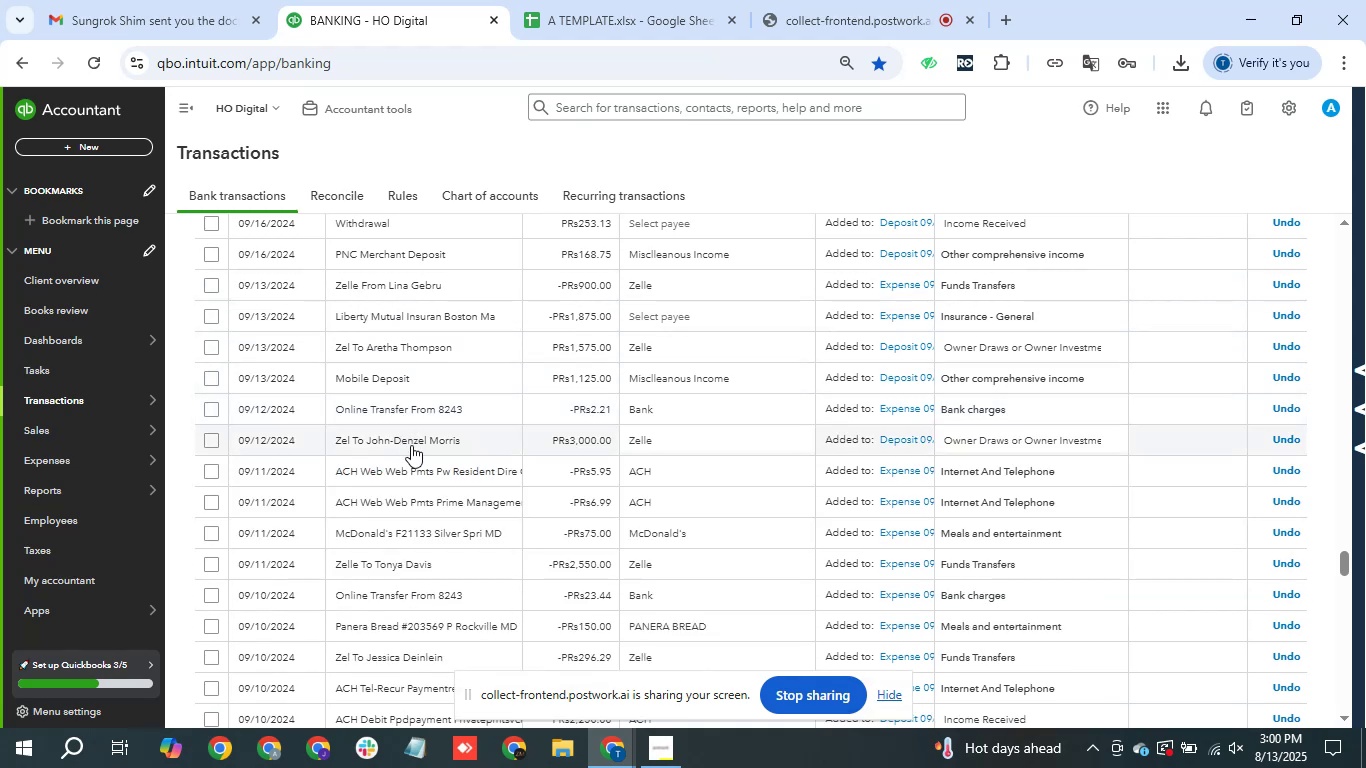 
left_click([419, 463])
 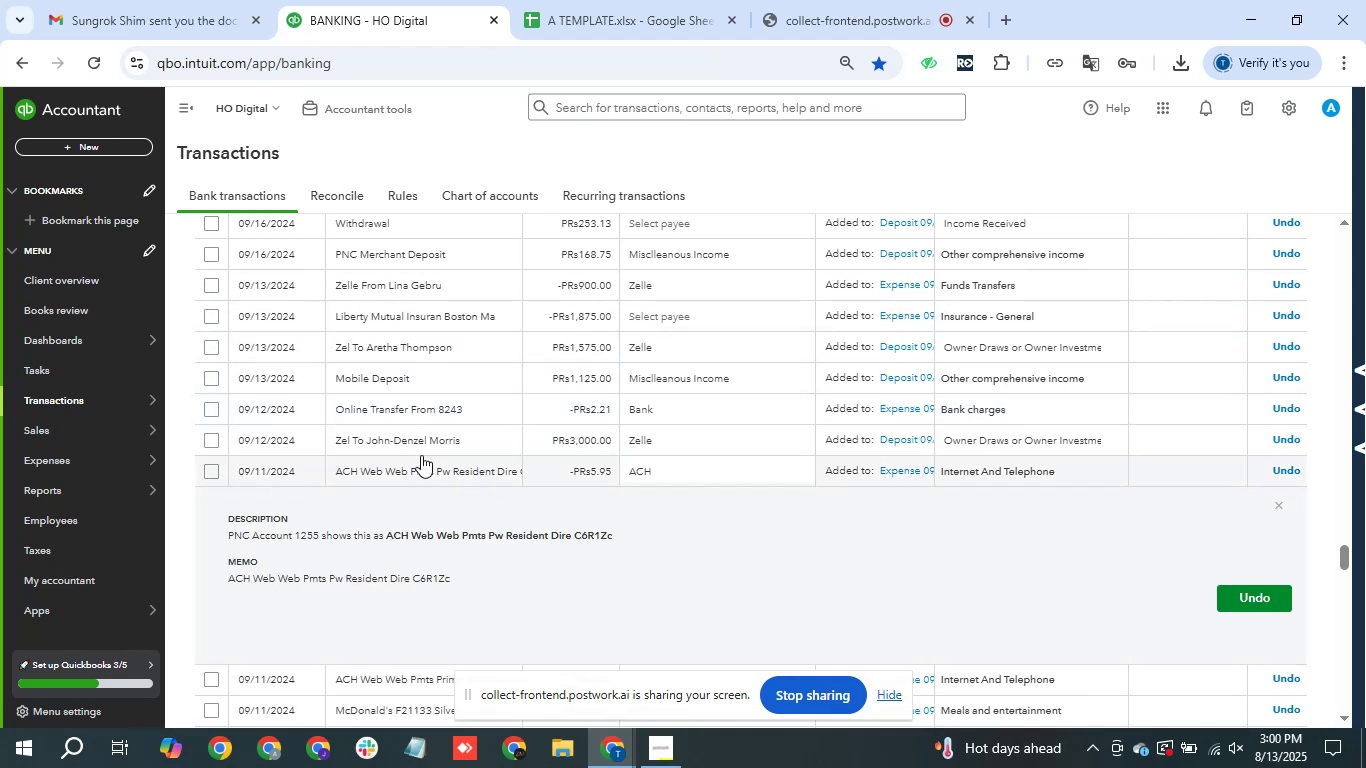 
left_click([433, 429])
 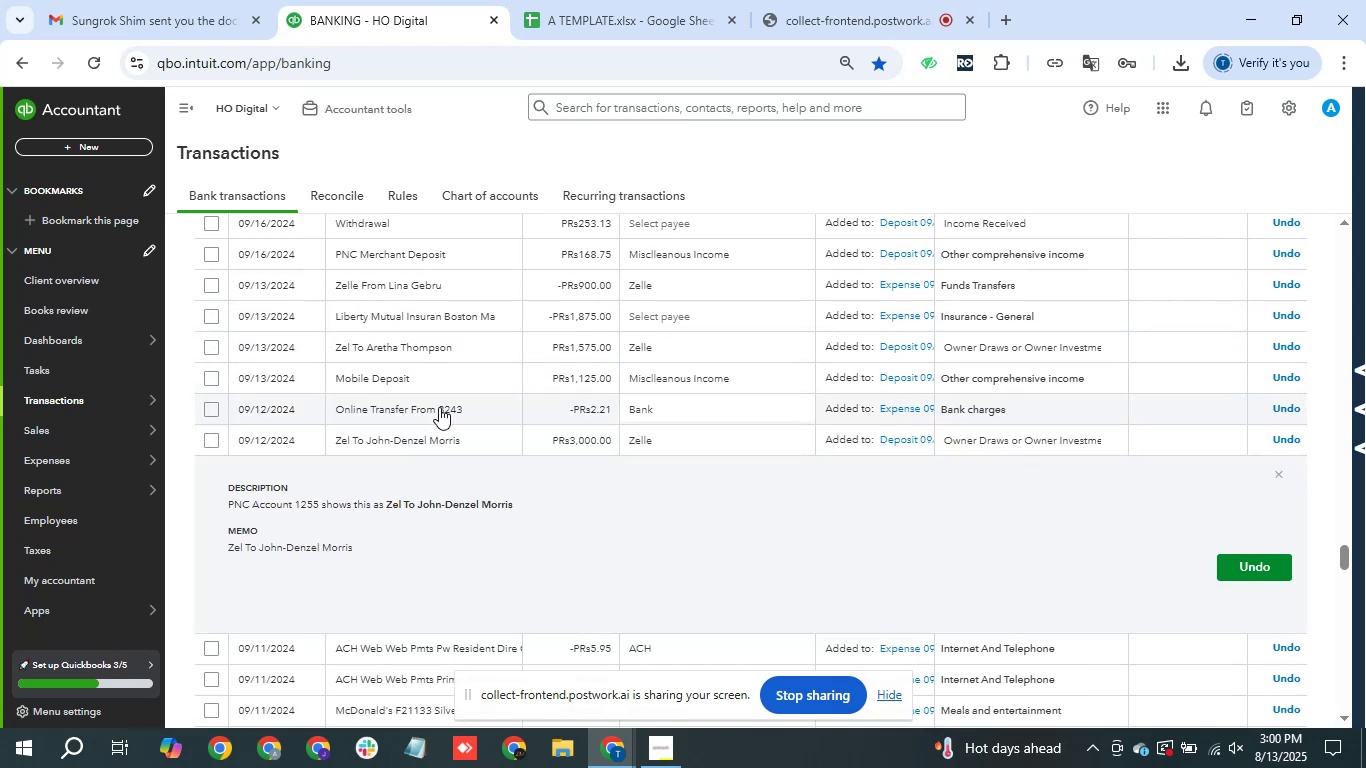 
left_click([439, 407])
 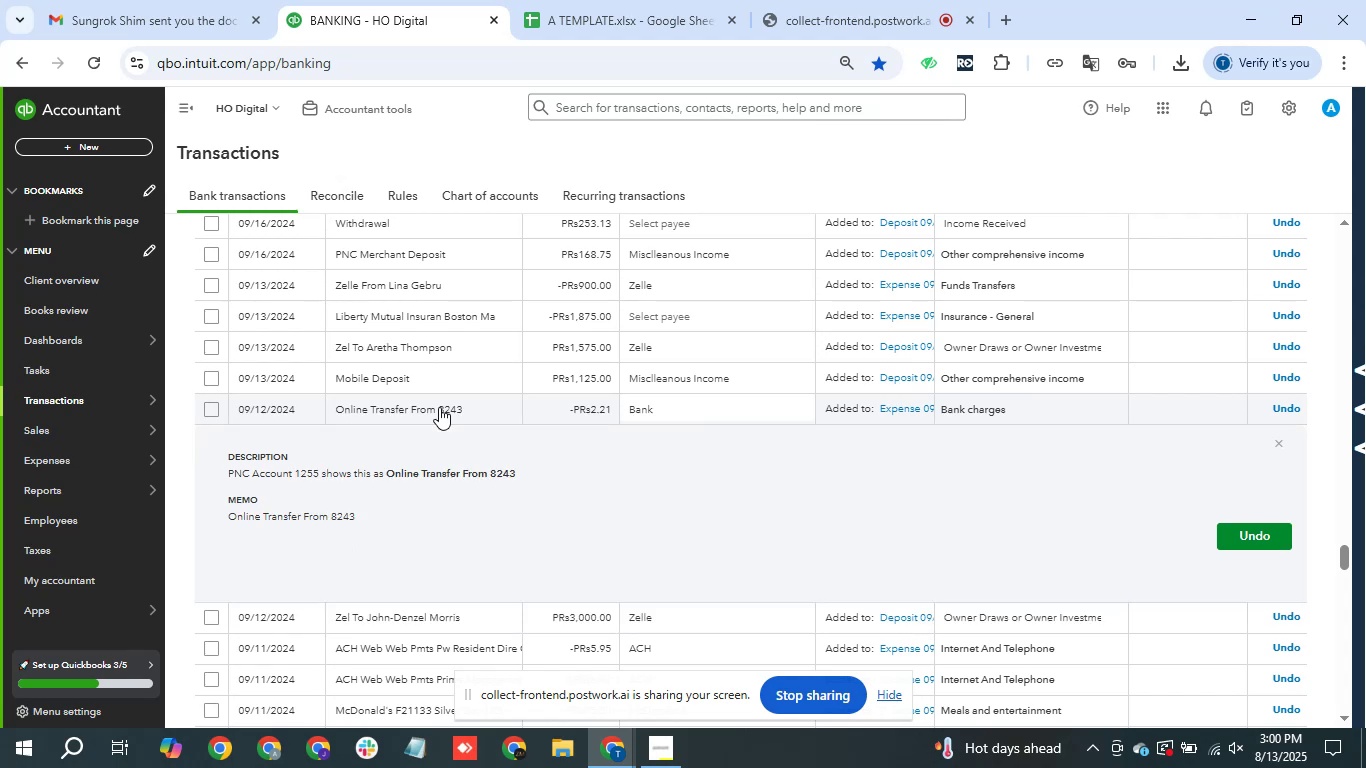 
left_click([439, 407])
 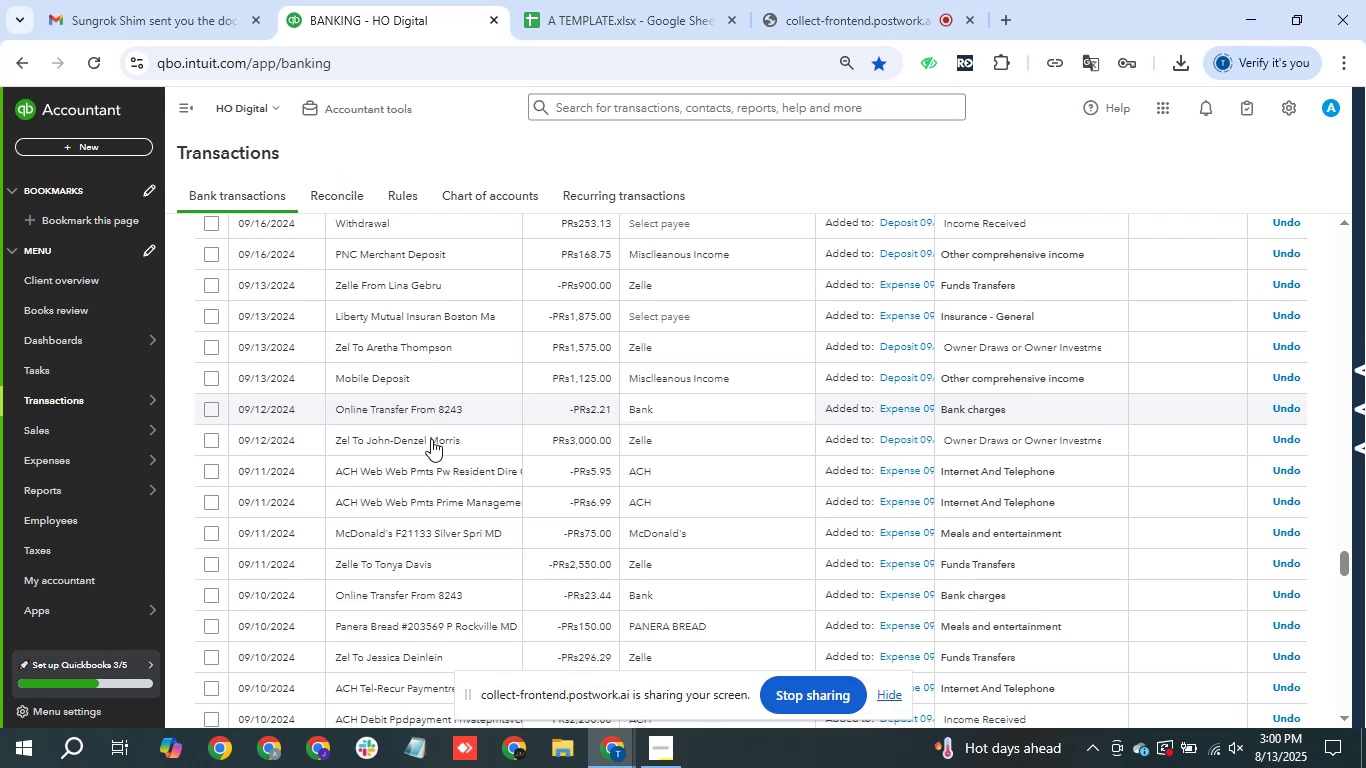 
left_click([431, 441])
 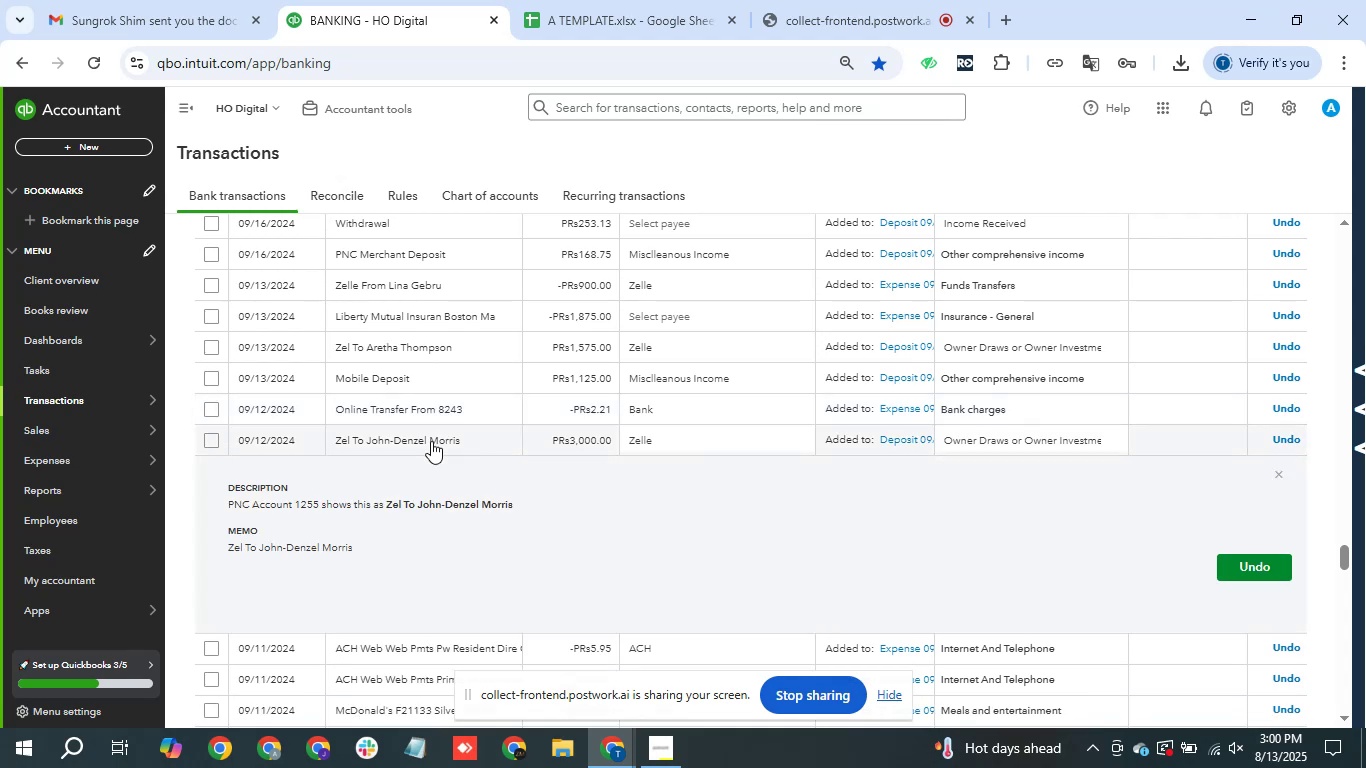 
left_click([431, 441])
 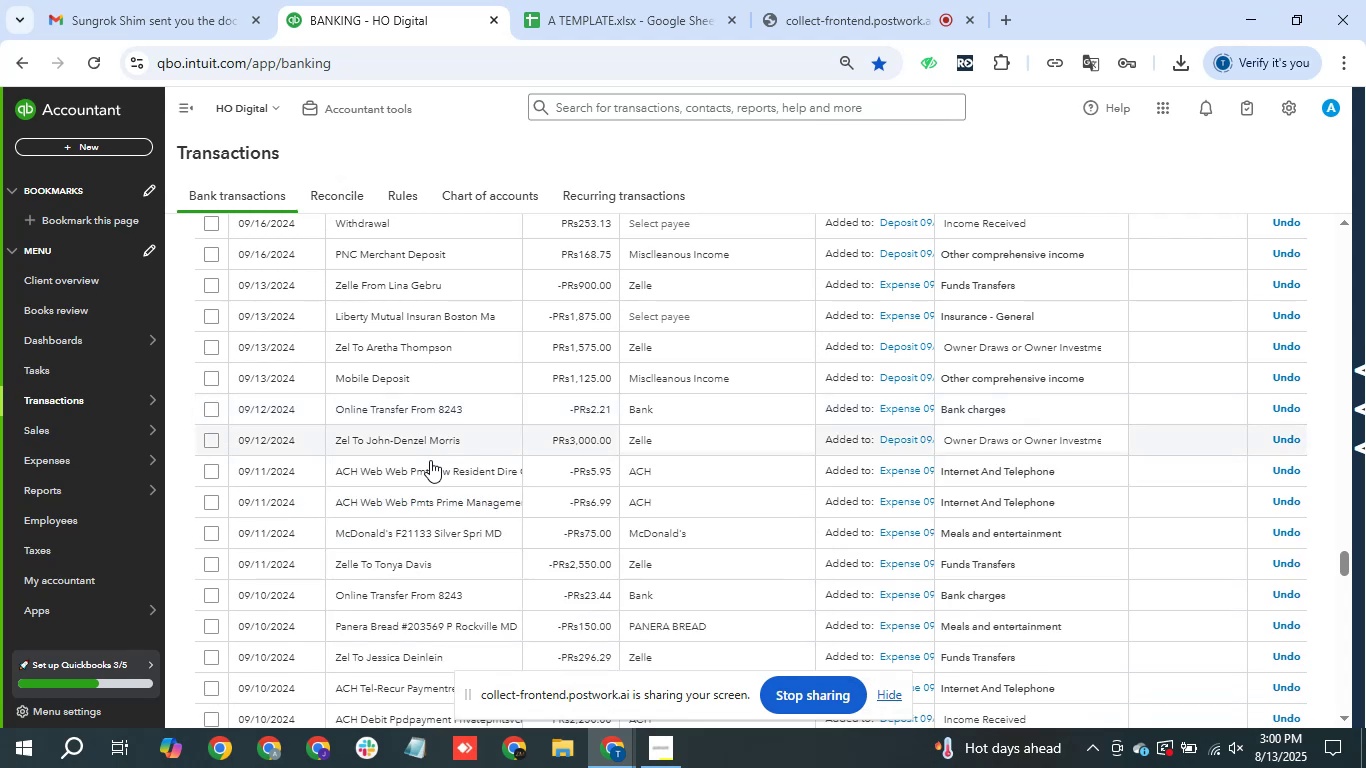 
left_click([430, 460])
 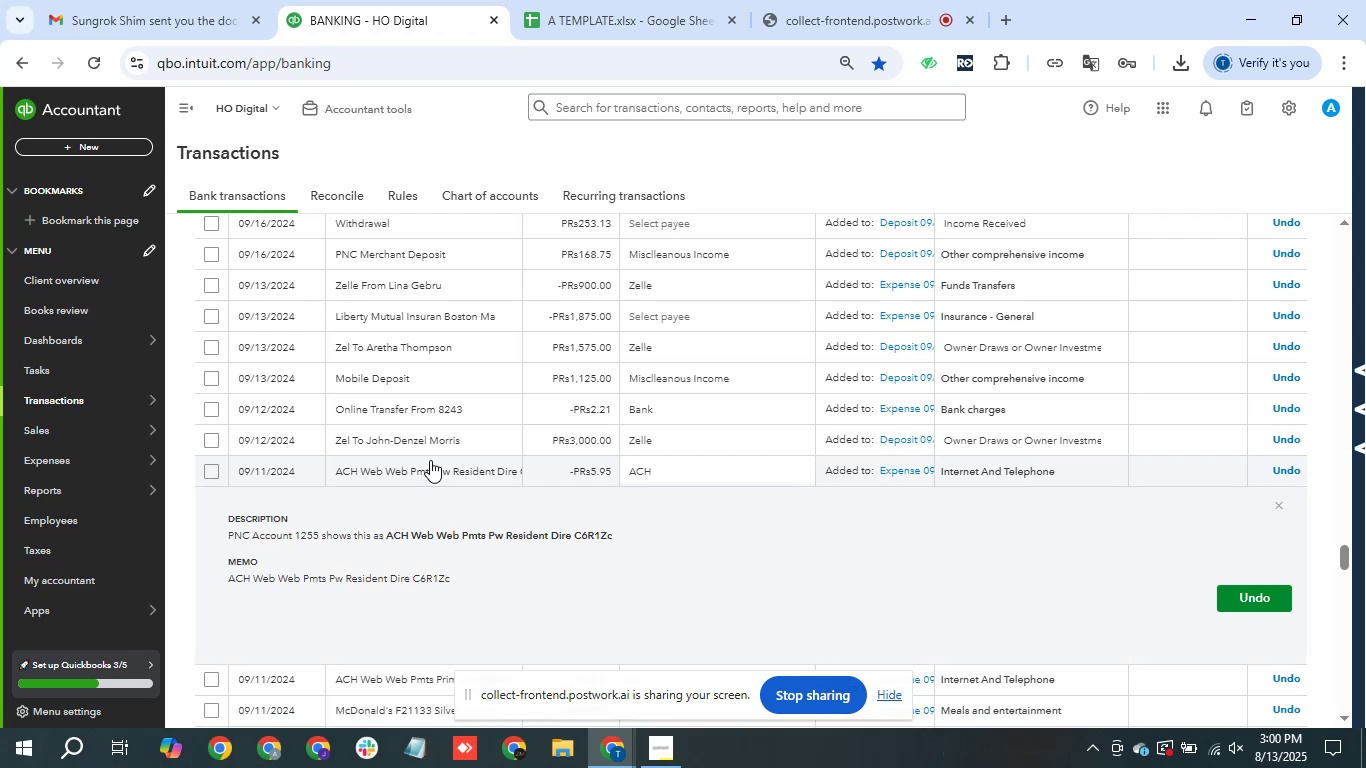 
left_click([430, 460])
 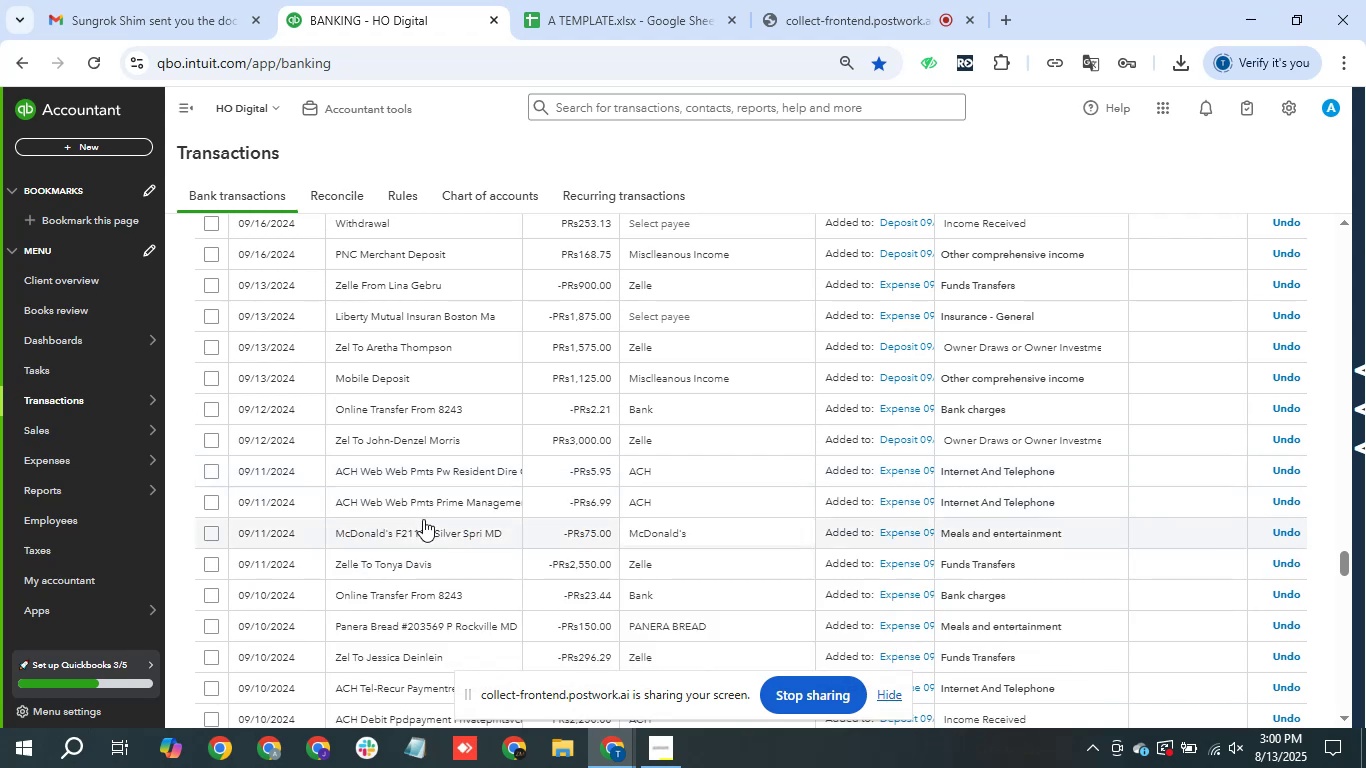 
left_click([425, 504])
 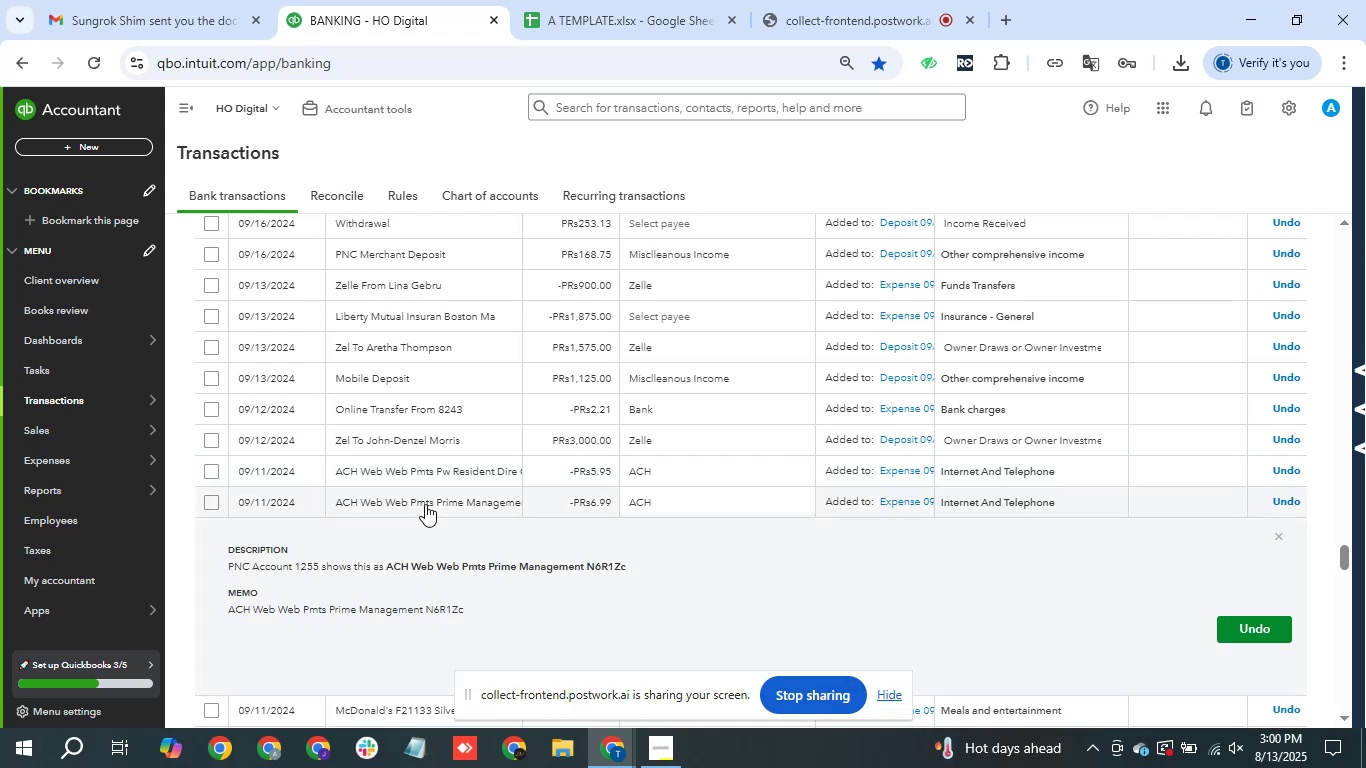 
left_click([425, 504])
 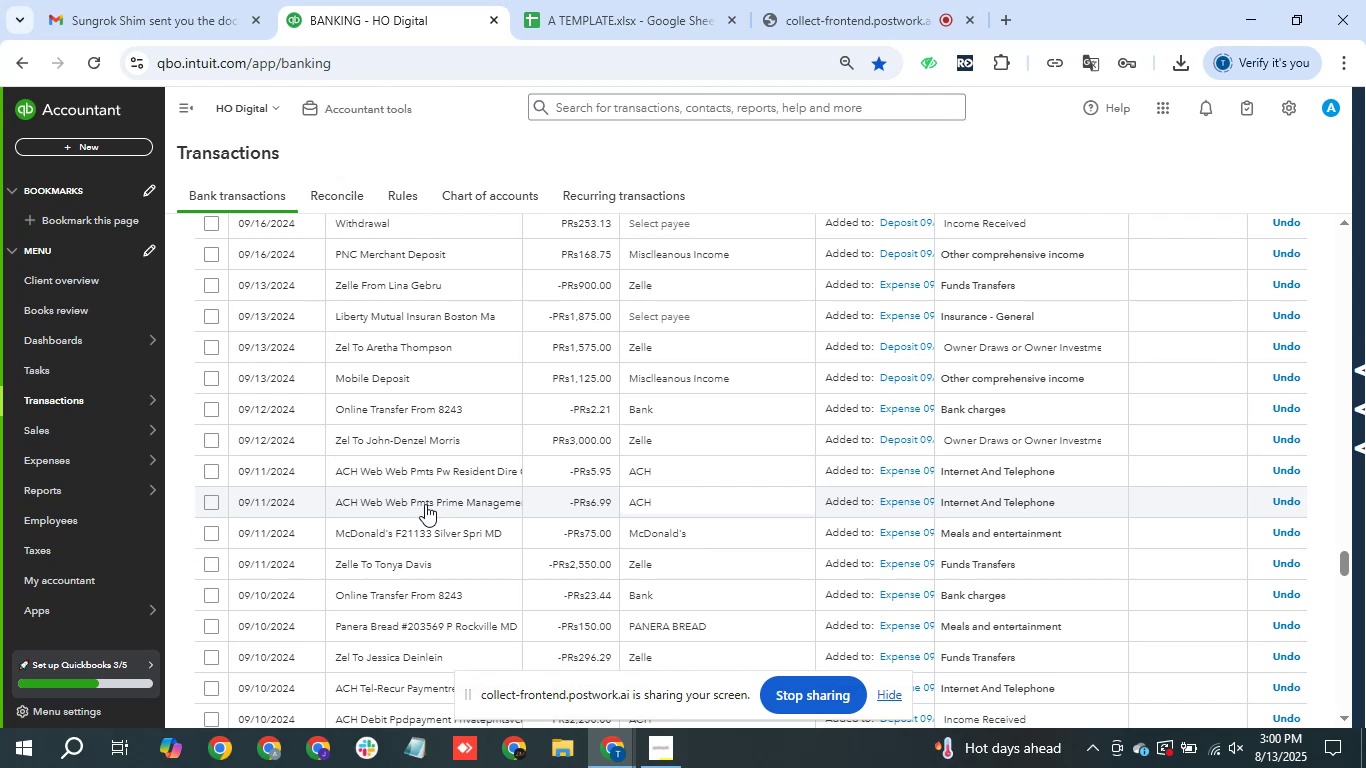 
wait(6.5)
 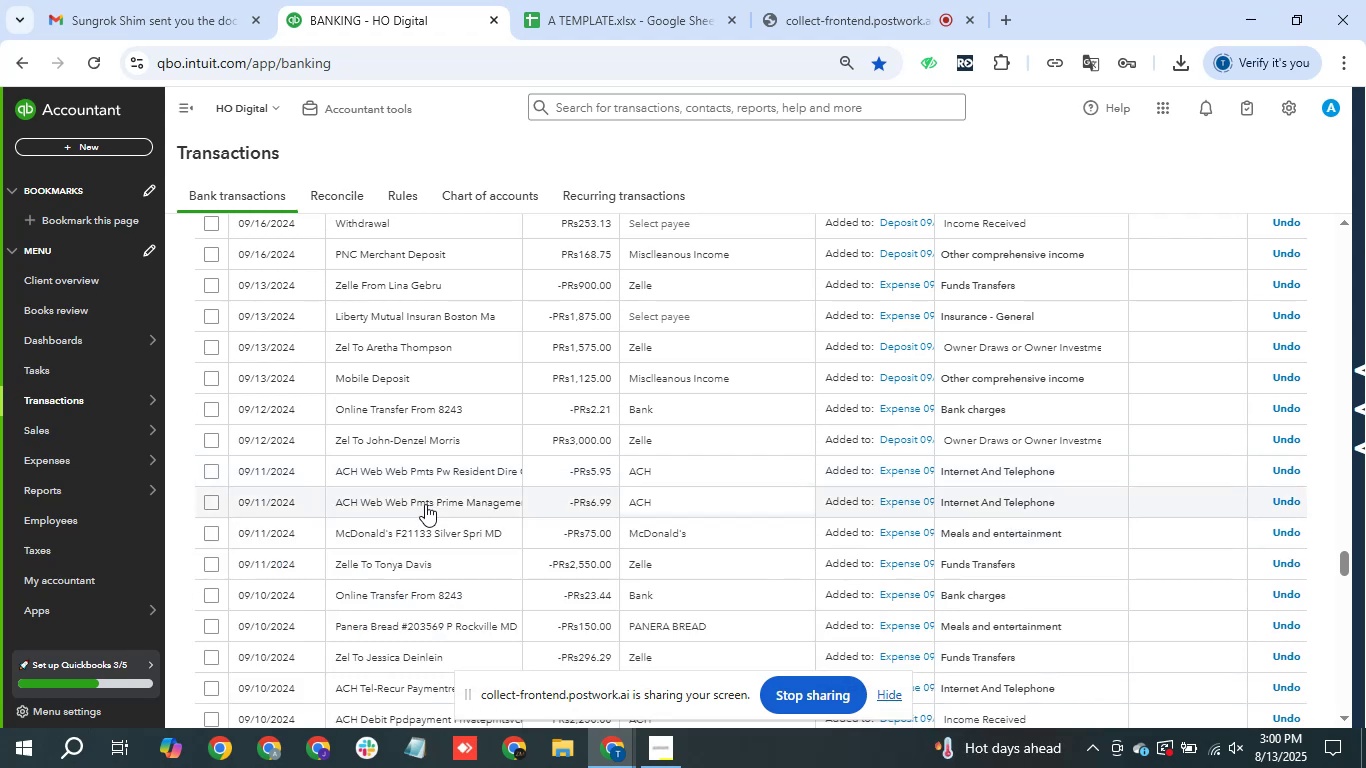 
left_click([425, 504])
 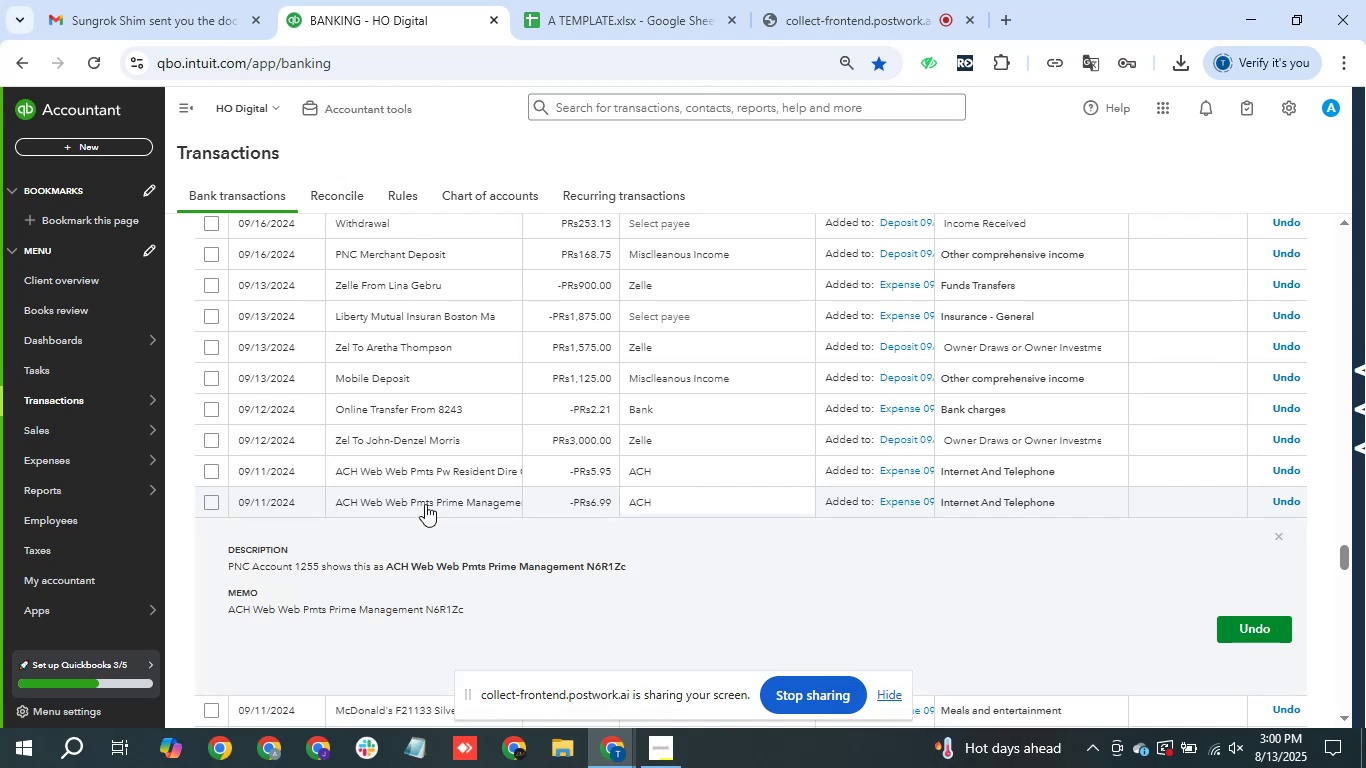 
left_click([425, 504])
 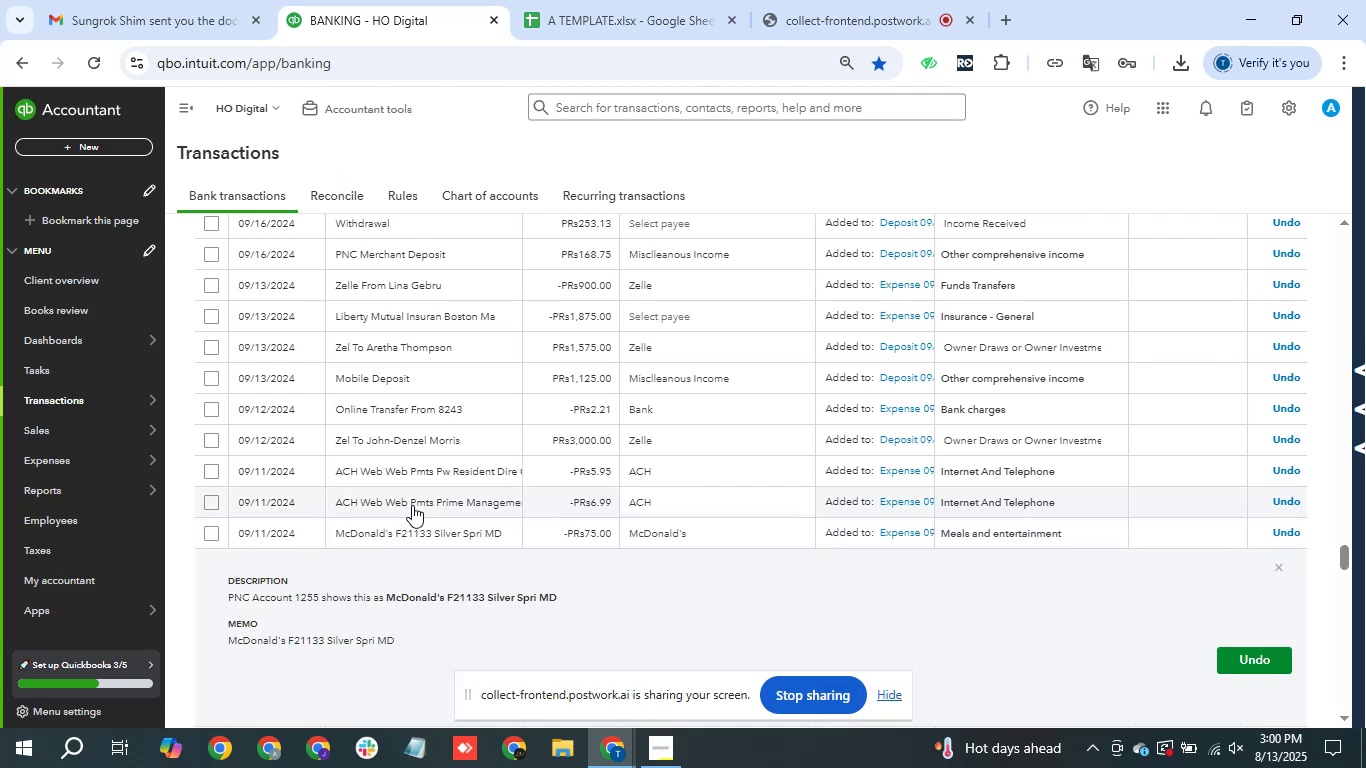 
left_click([412, 532])
 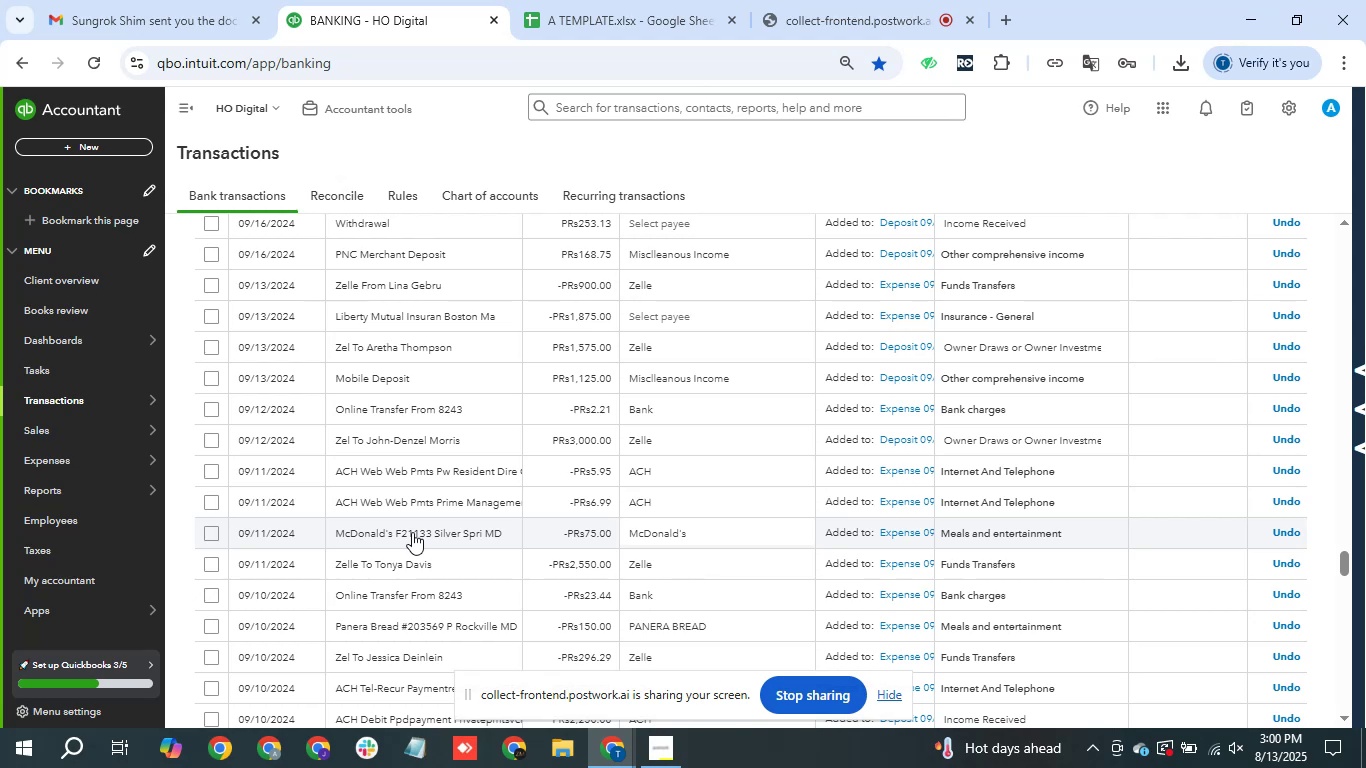 
scroll: coordinate [412, 532], scroll_direction: down, amount: 1.0
 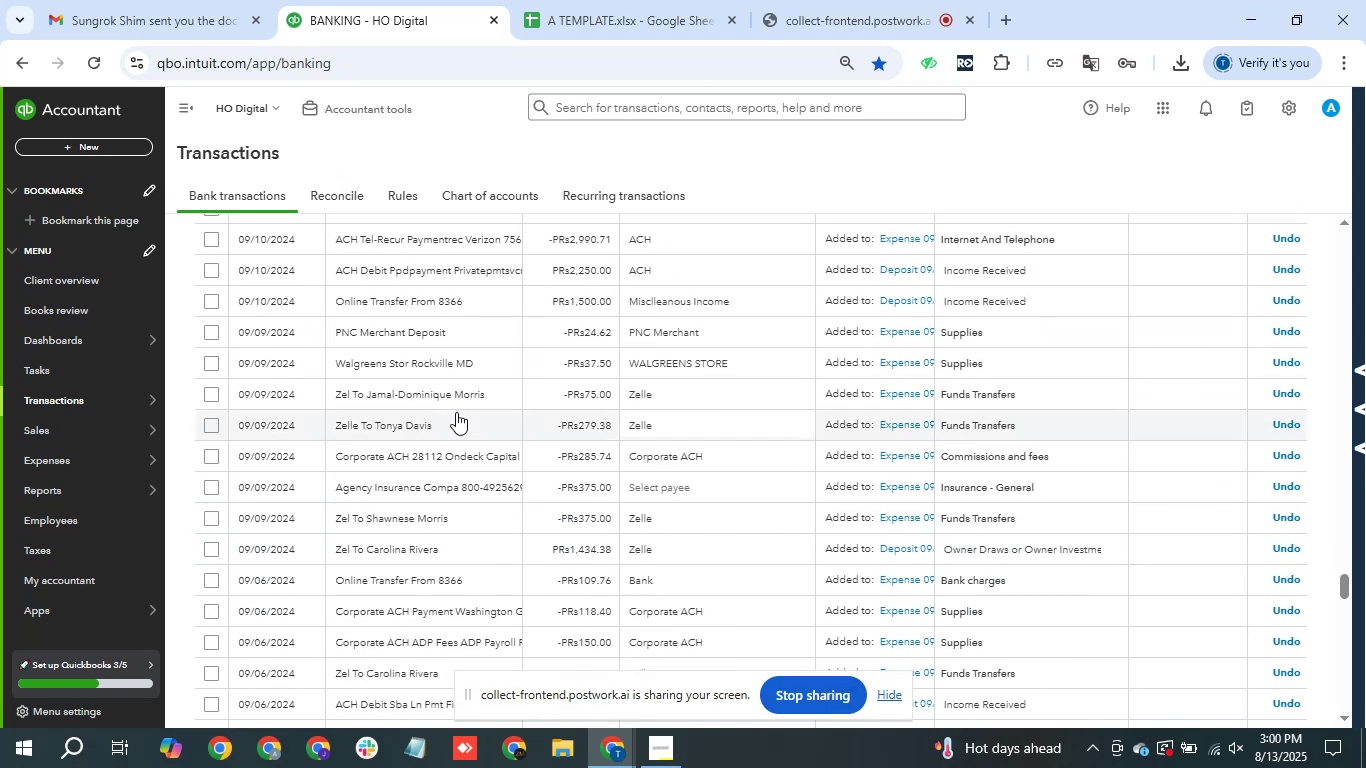 
left_click([456, 412])
 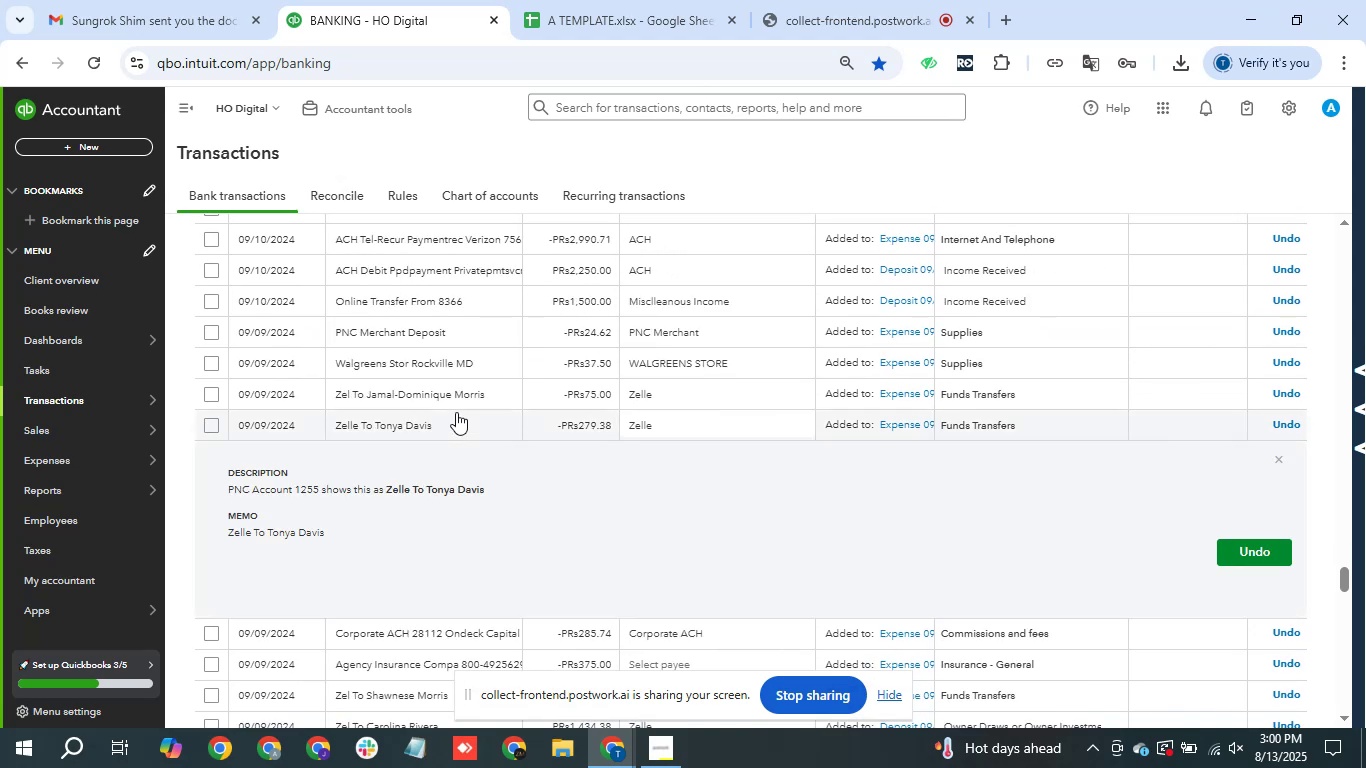 
left_click([456, 412])
 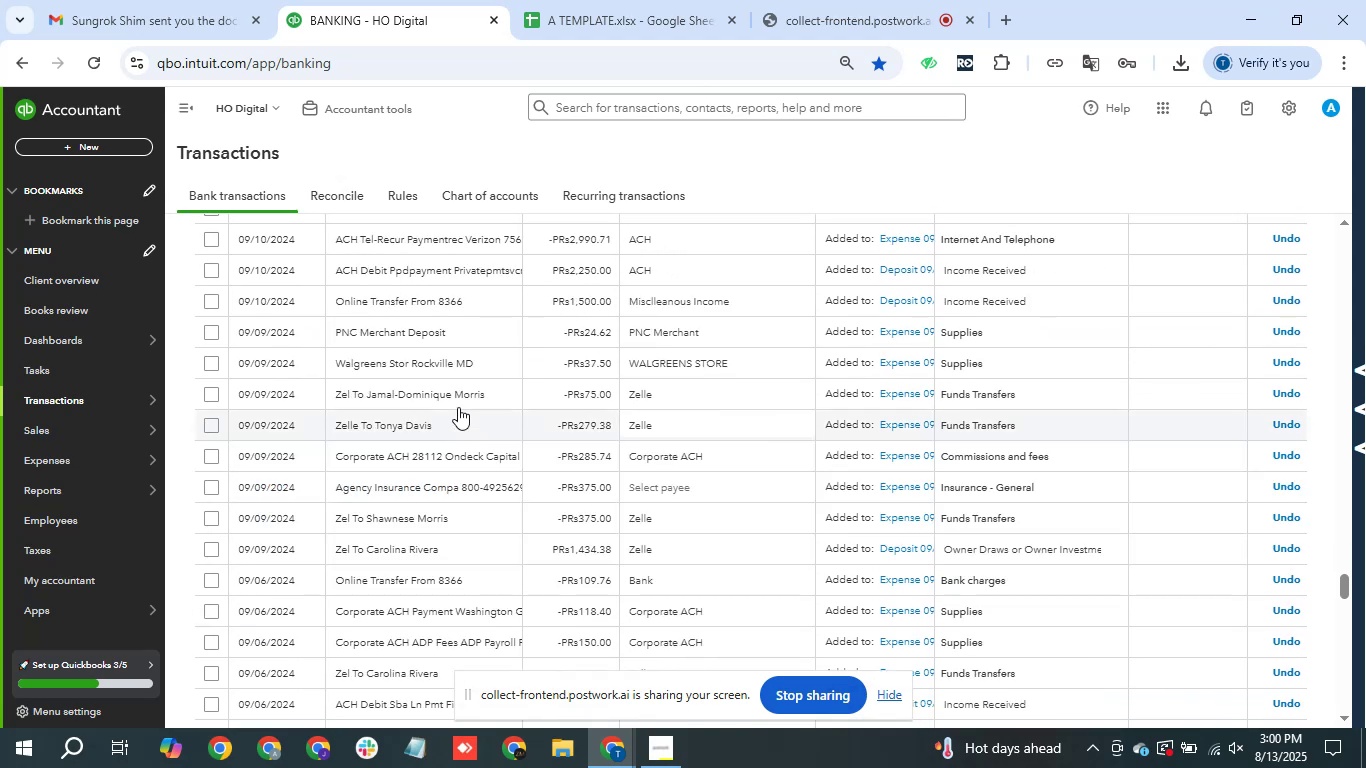 
left_click([463, 396])
 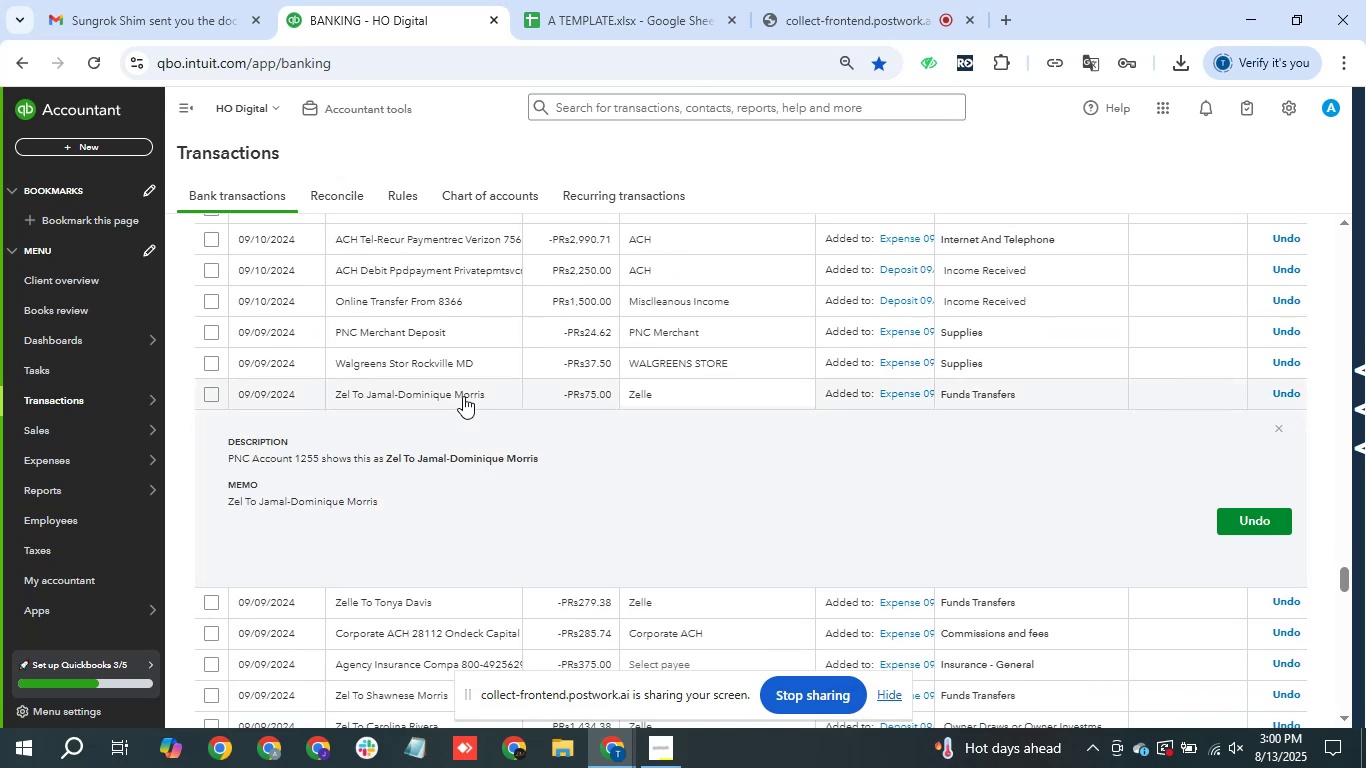 
left_click([463, 396])
 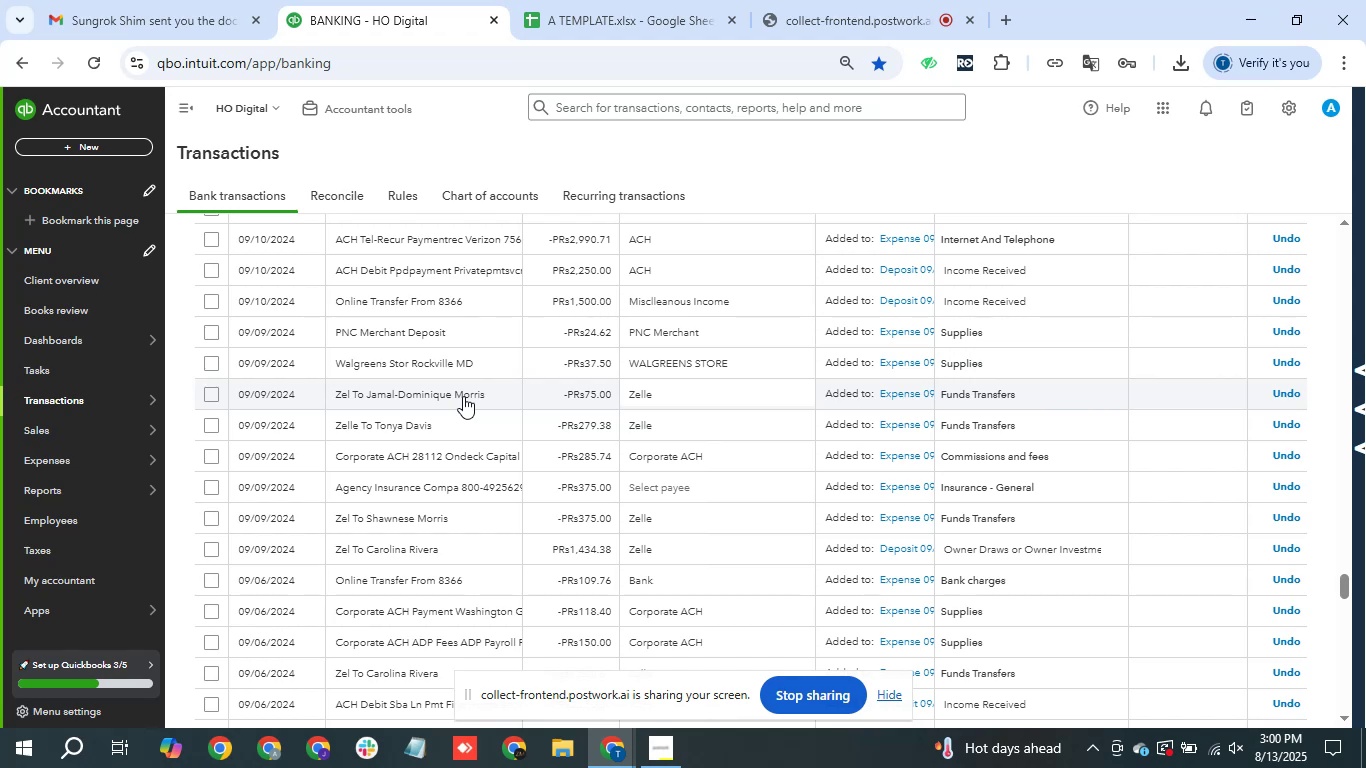 
left_click([439, 282])
 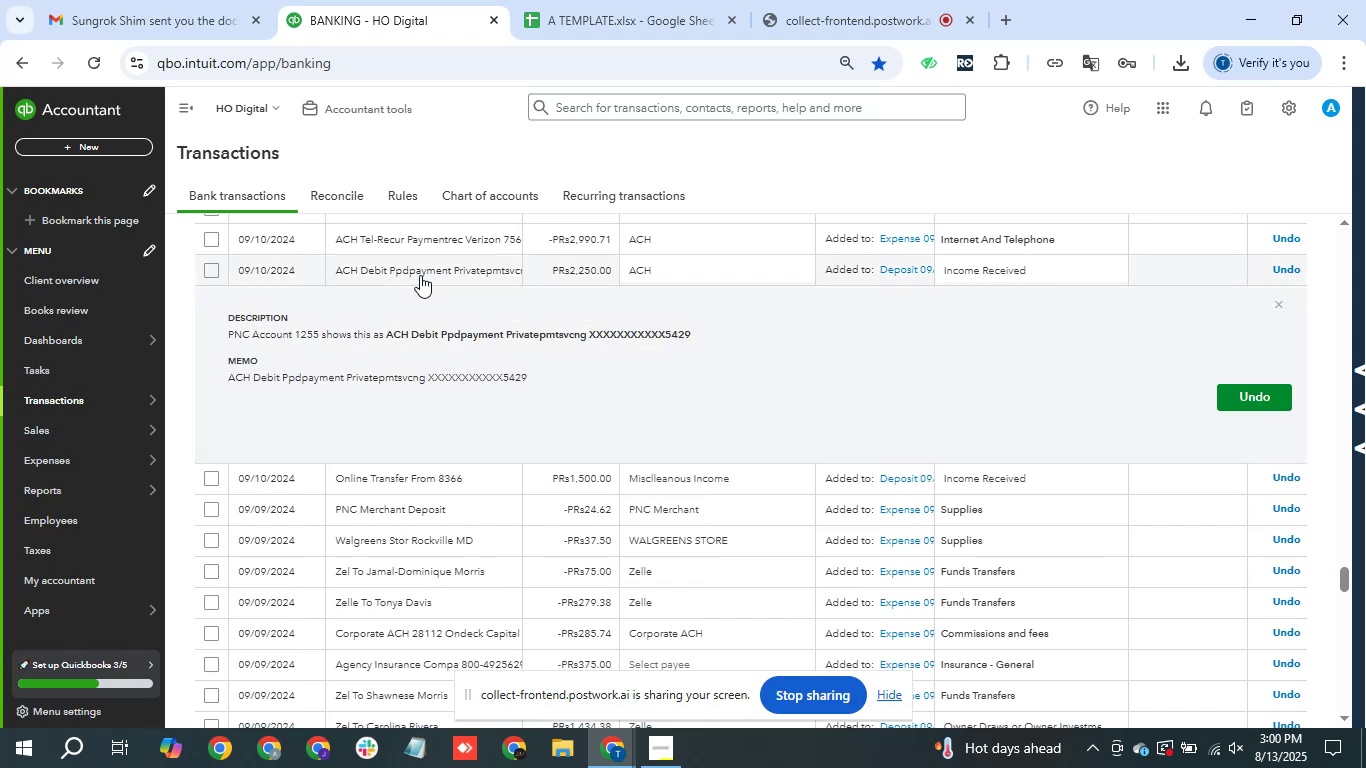 
left_click([420, 275])
 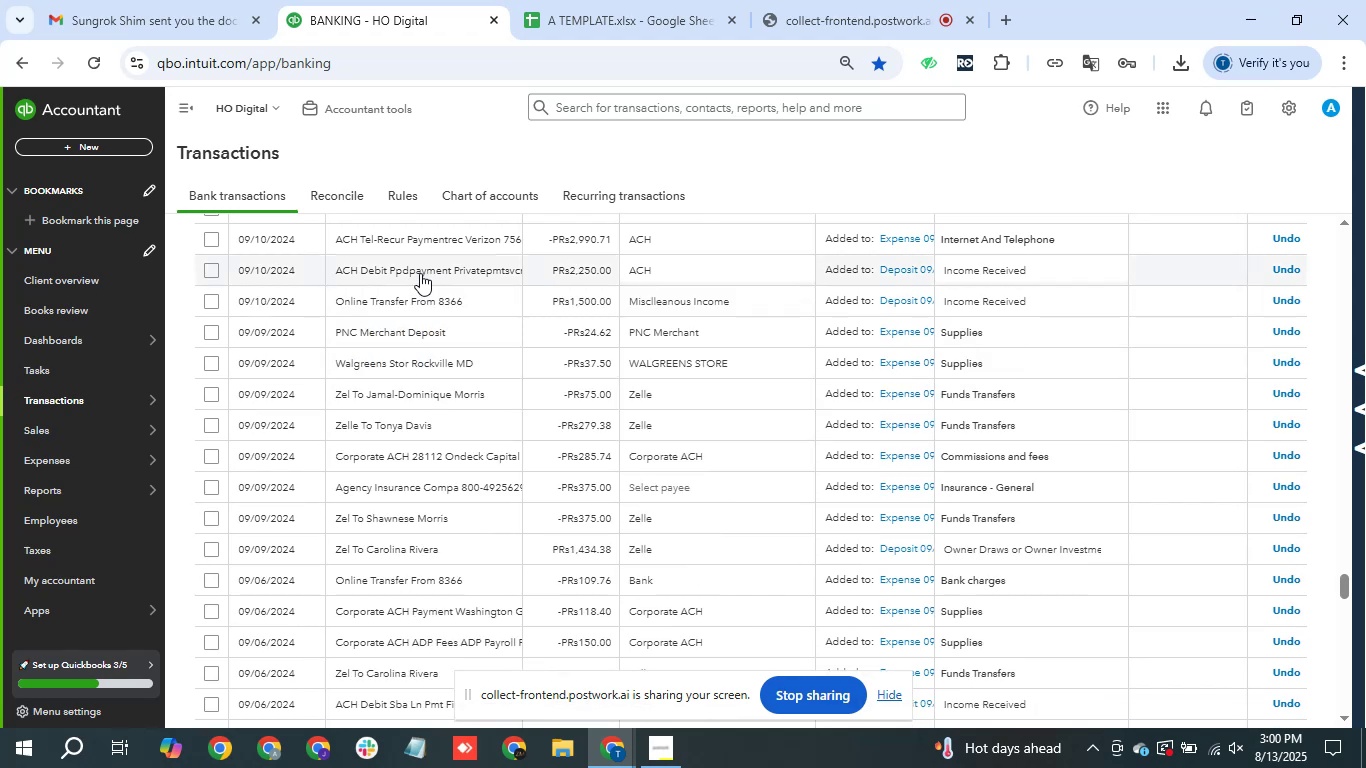 
left_click([418, 231])
 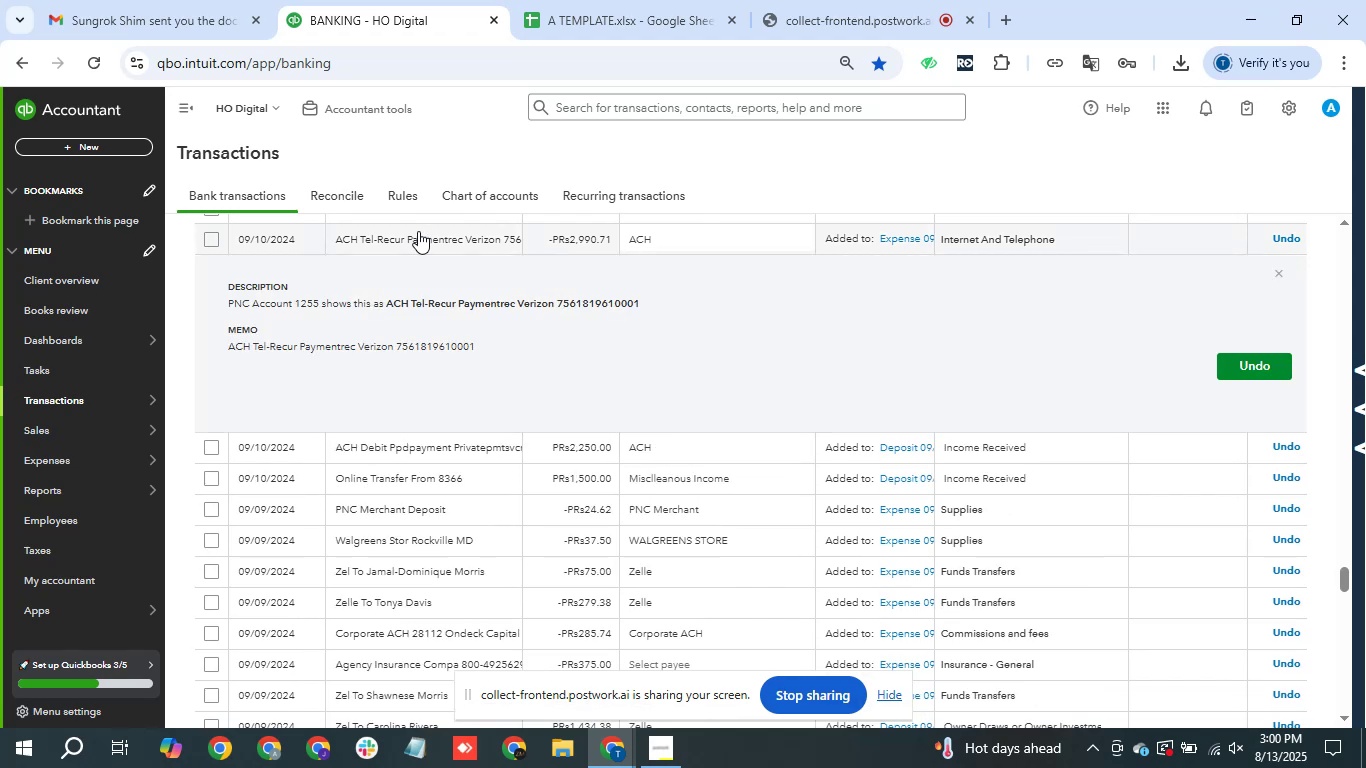 
left_click([418, 231])
 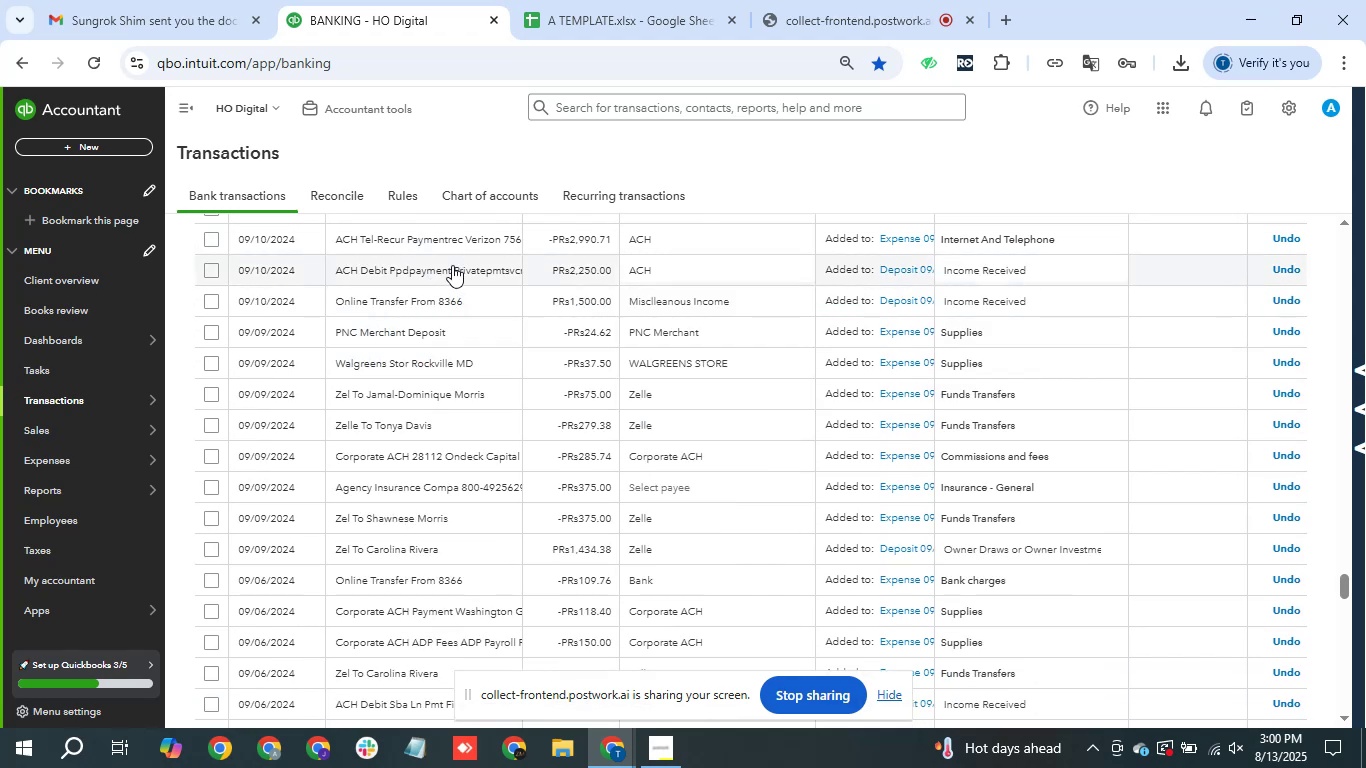 
scroll: coordinate [471, 259], scroll_direction: up, amount: 19.0
 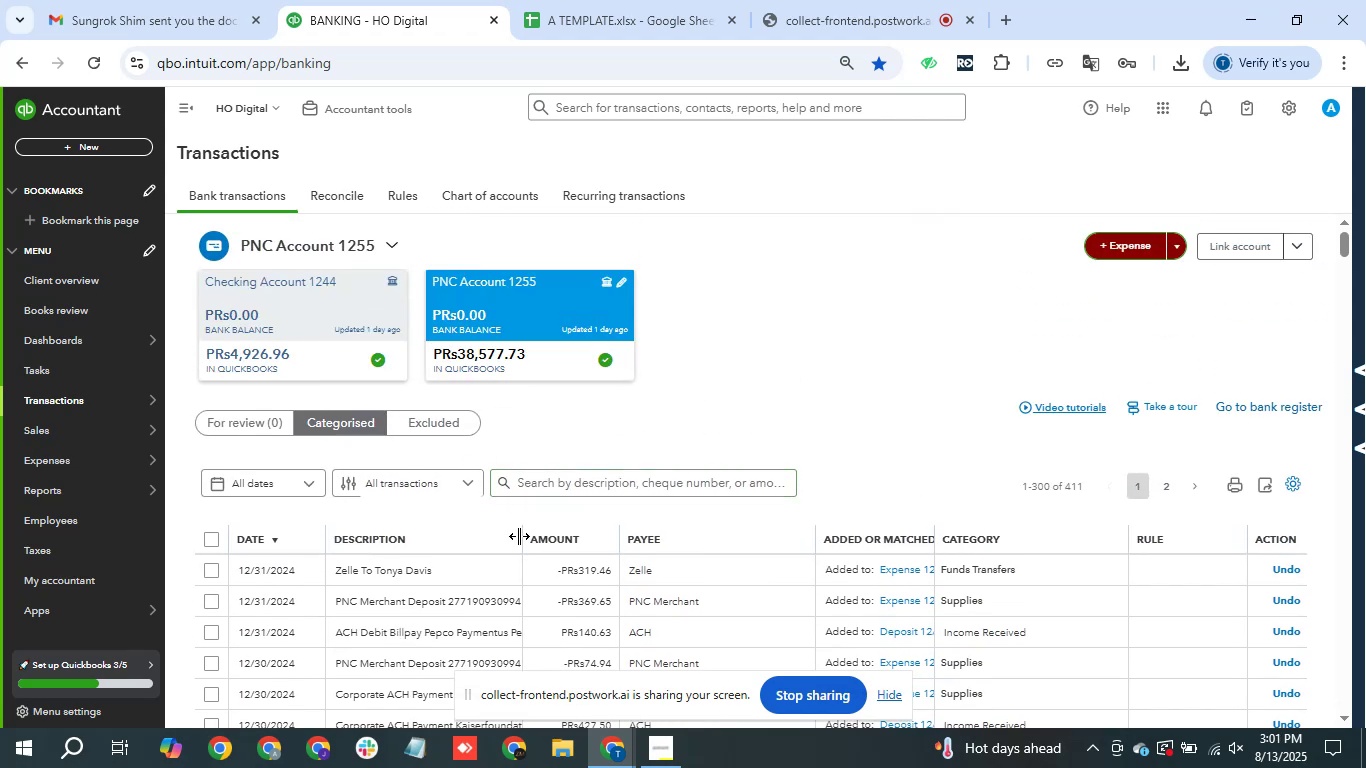 
left_click_drag(start_coordinate=[521, 540], to_coordinate=[531, 532])
 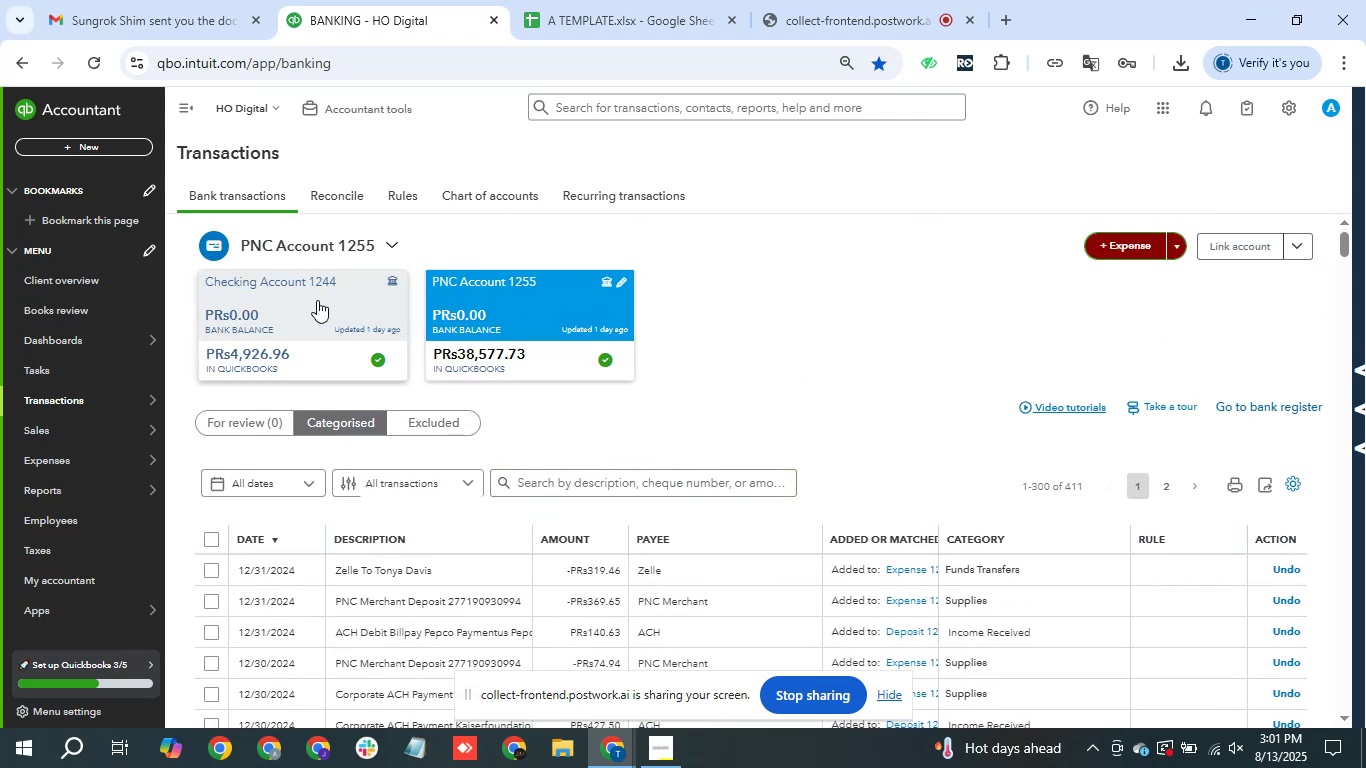 
left_click([309, 301])
 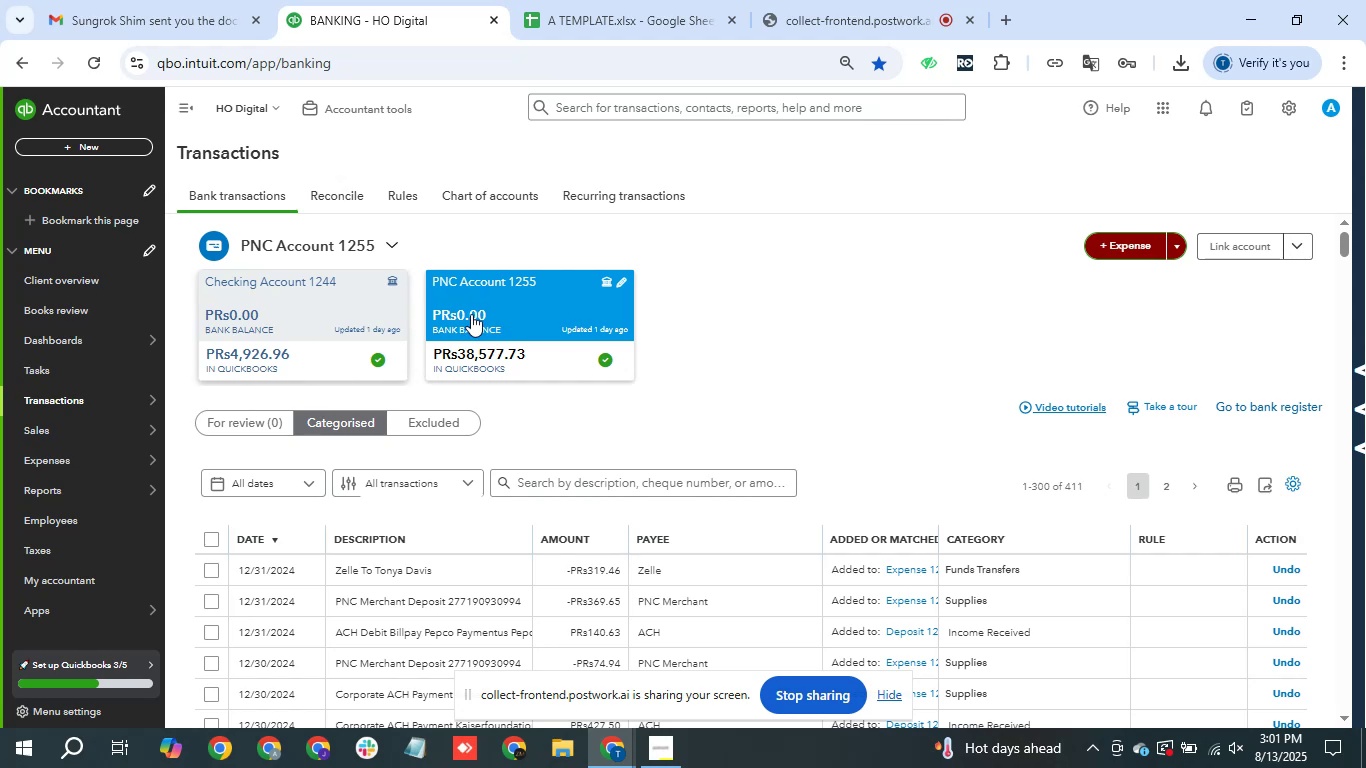 
scroll: coordinate [509, 334], scroll_direction: down, amount: 1.0
 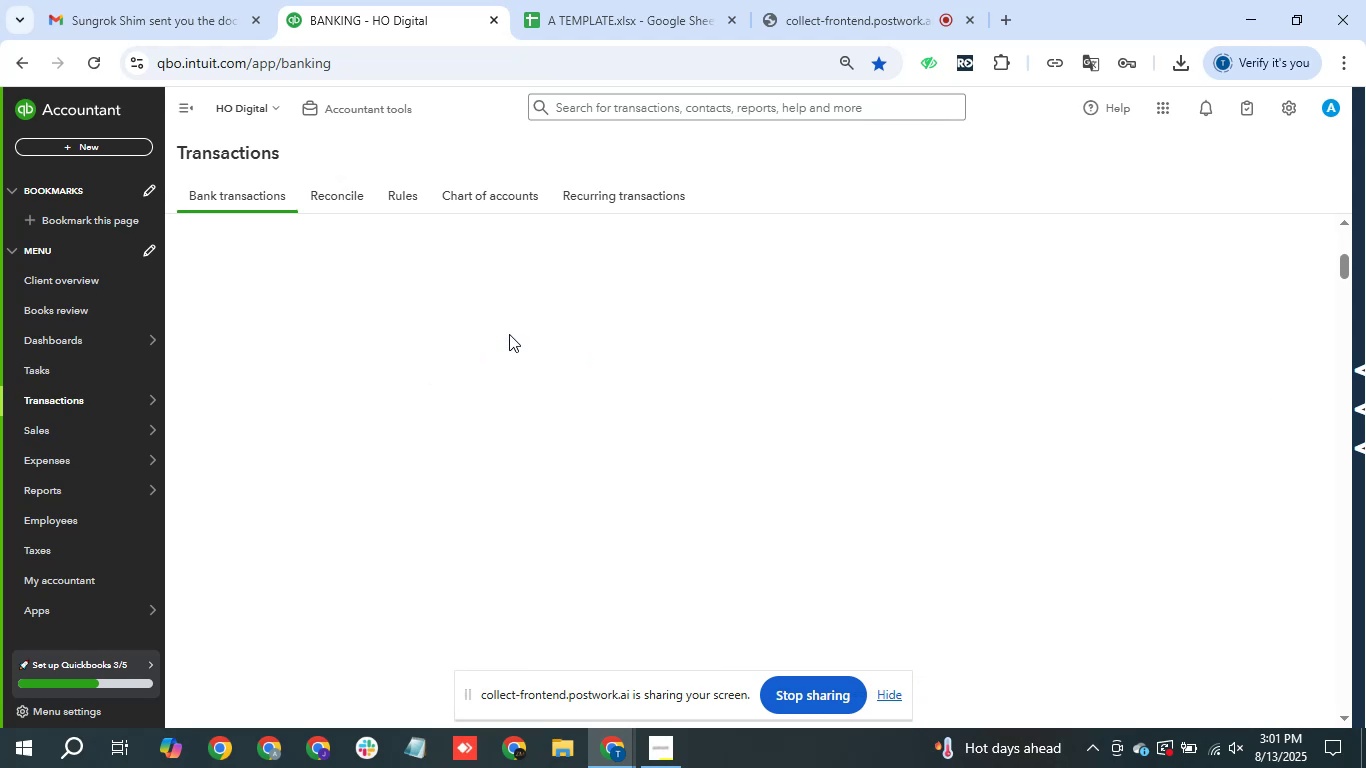 
scroll: coordinate [509, 334], scroll_direction: up, amount: 7.0
 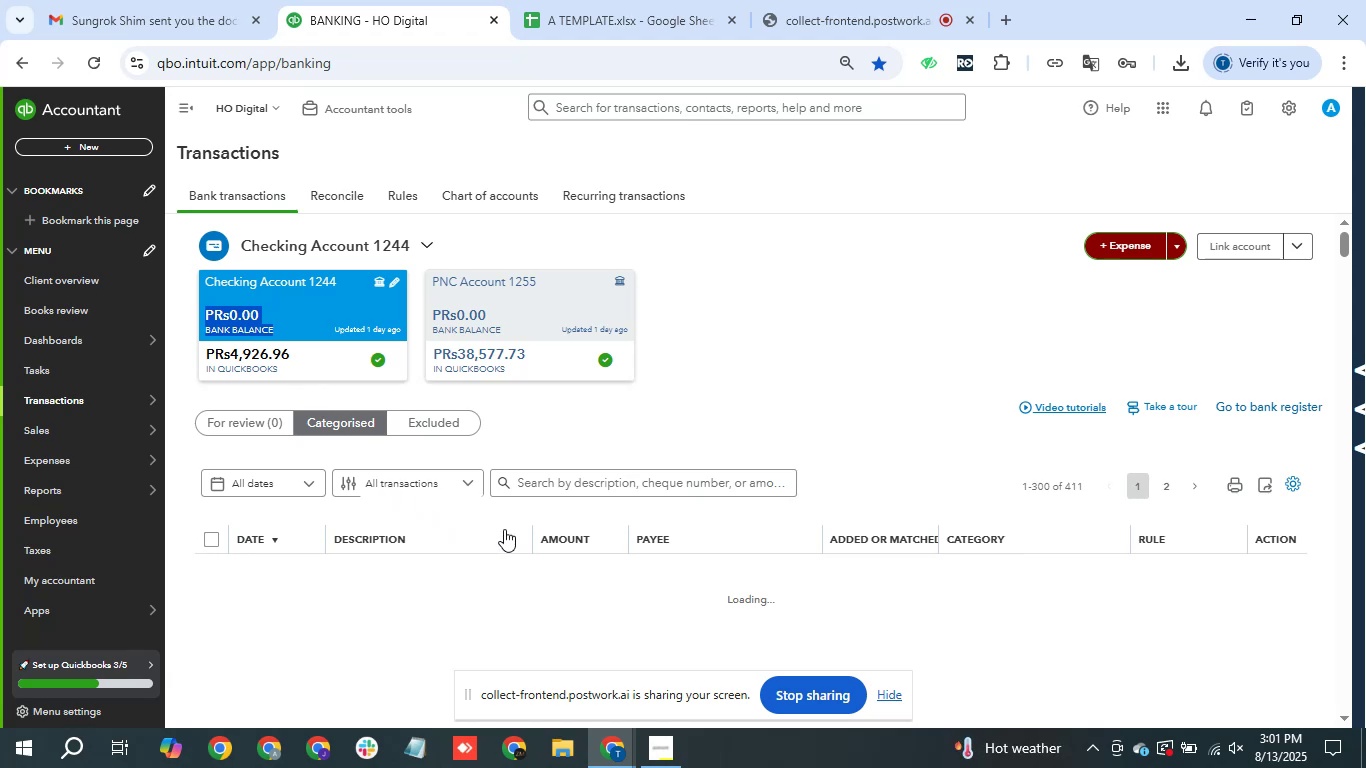 
wait(20.78)
 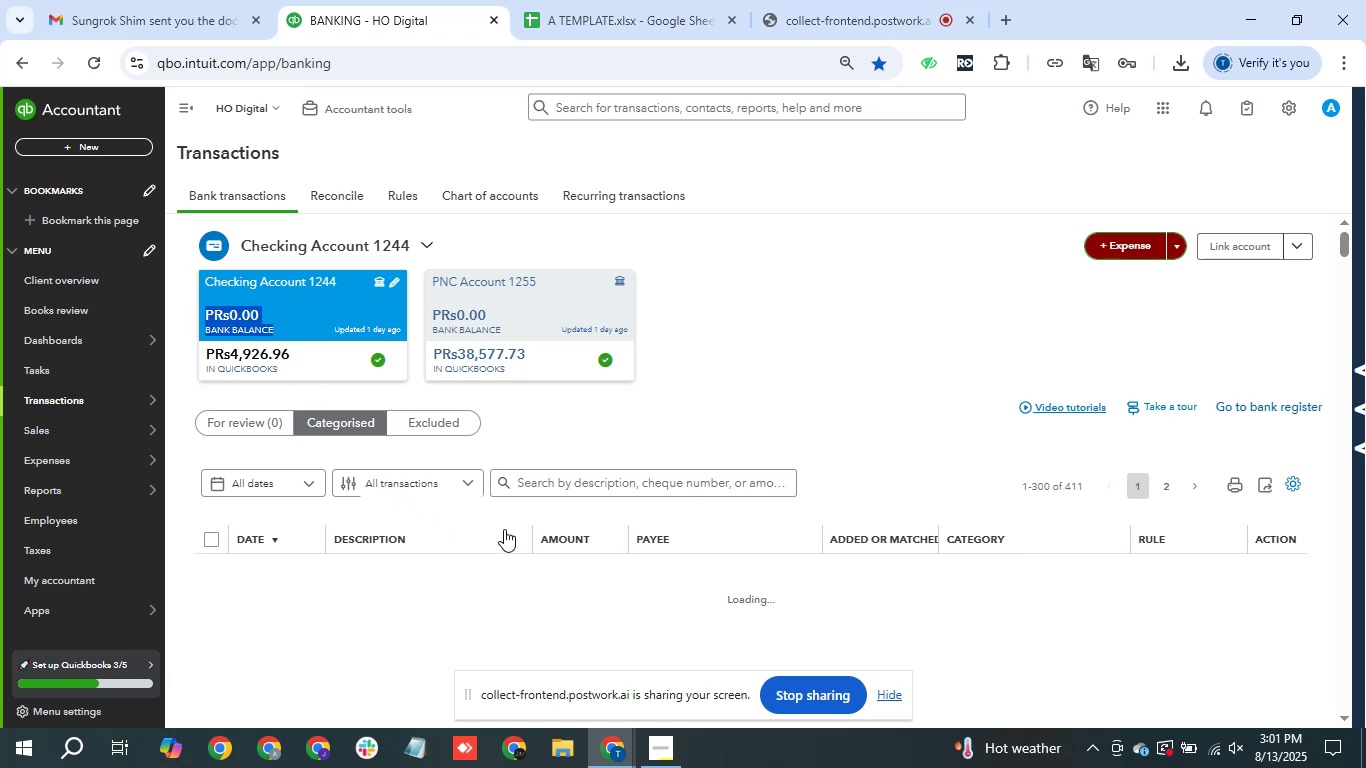 
scroll: coordinate [528, 543], scroll_direction: down, amount: 1.0
 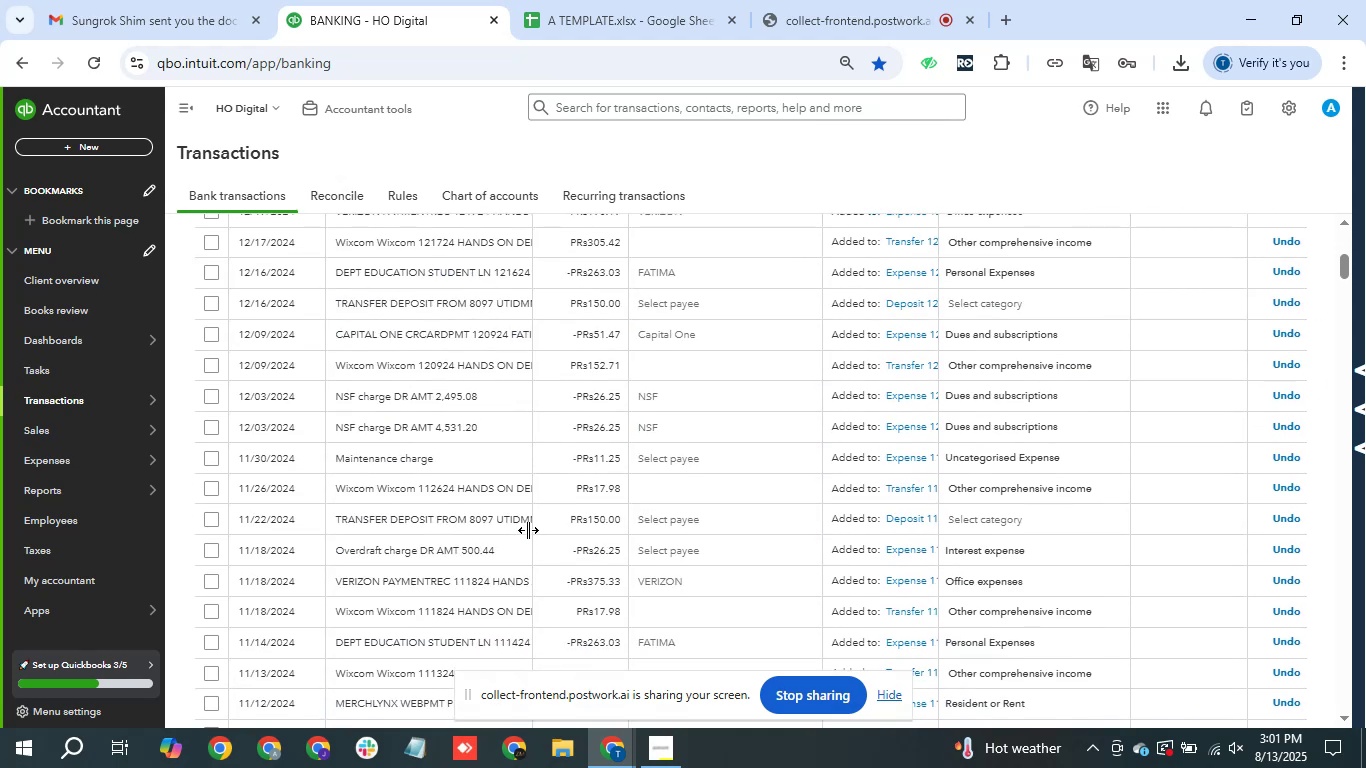 
scroll: coordinate [528, 524], scroll_direction: up, amount: 1.0
 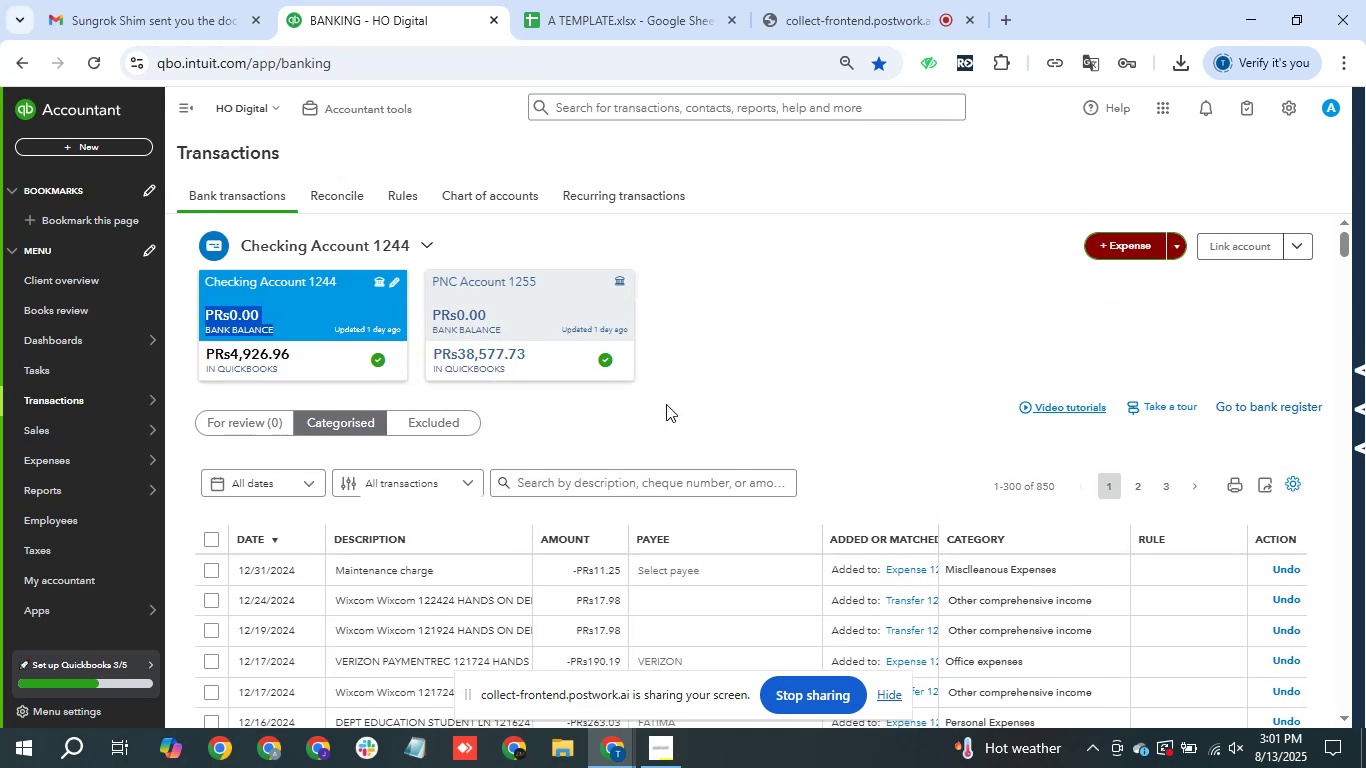 
left_click([700, 378])
 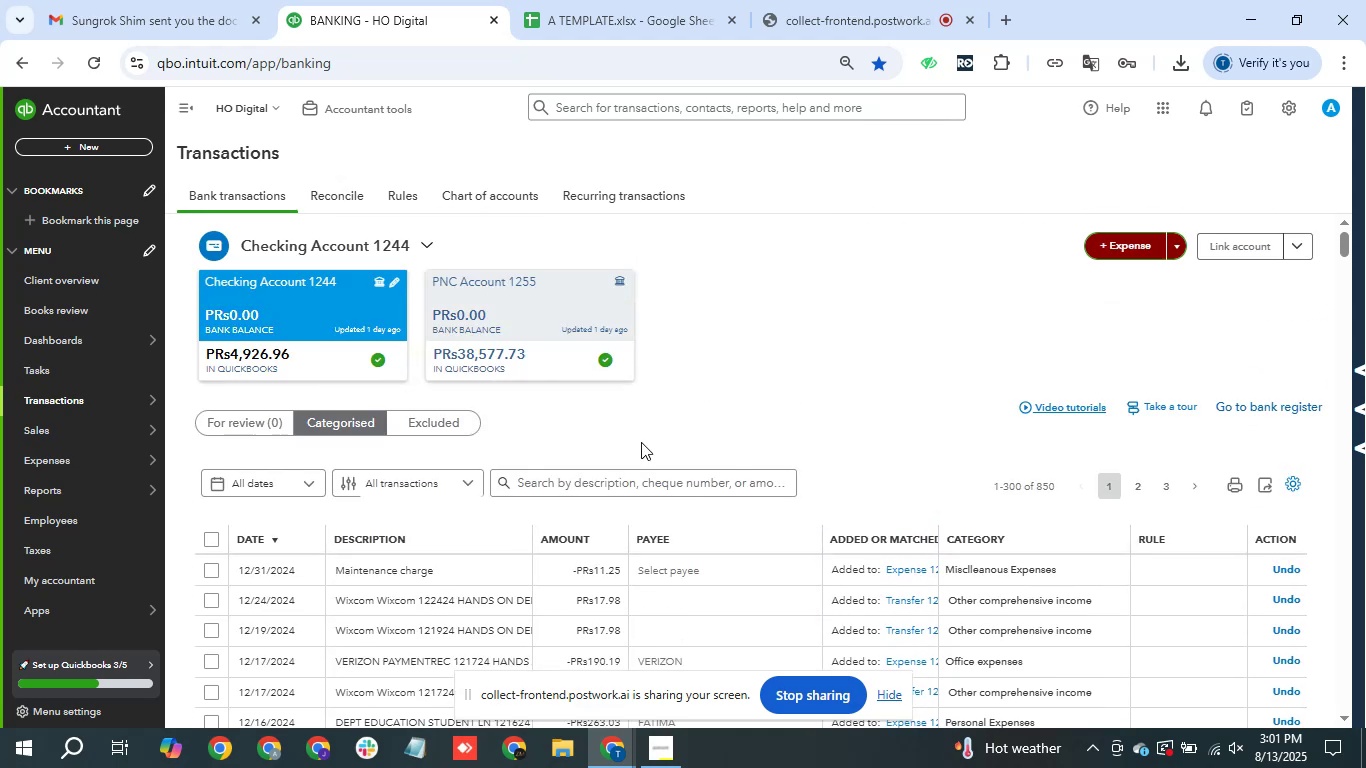 
scroll: coordinate [571, 483], scroll_direction: down, amount: 1.0
 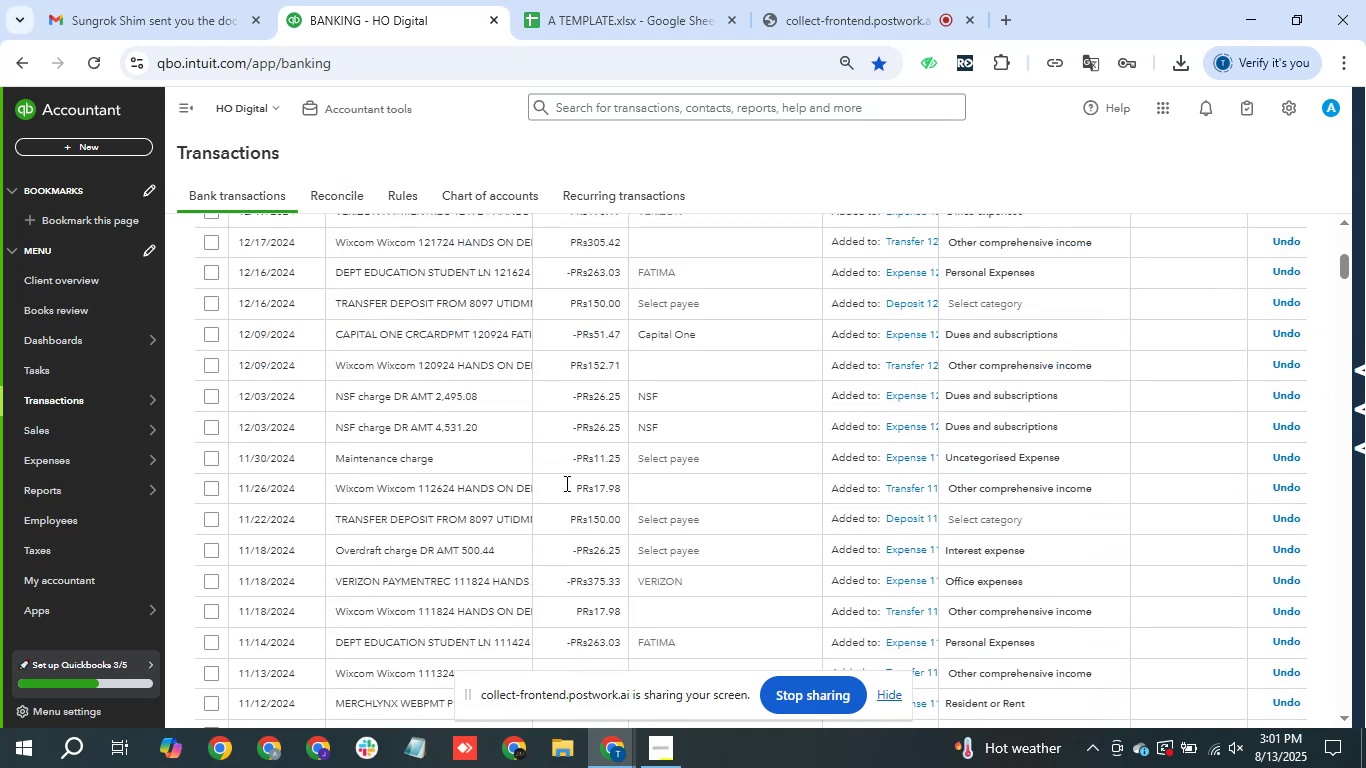 
scroll: coordinate [509, 424], scroll_direction: up, amount: 1.0
 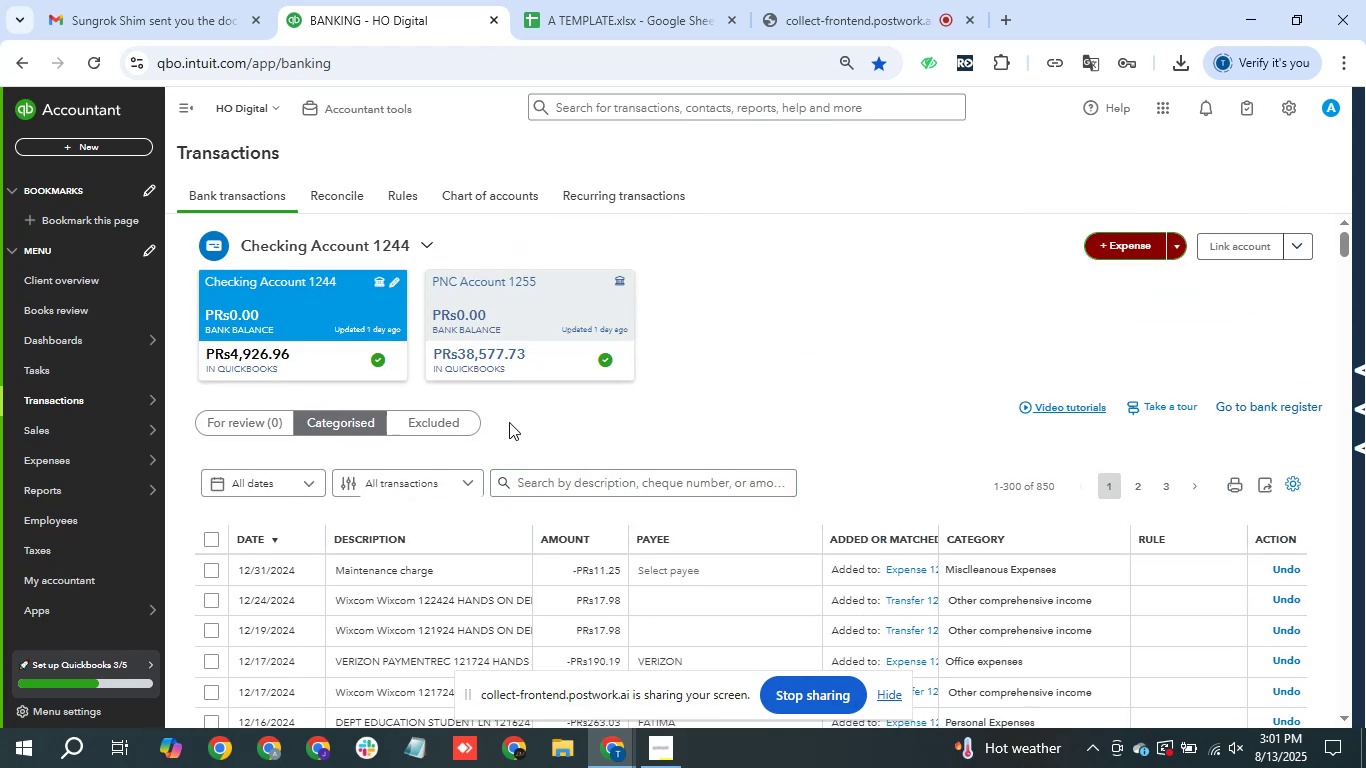 
wait(5.47)
 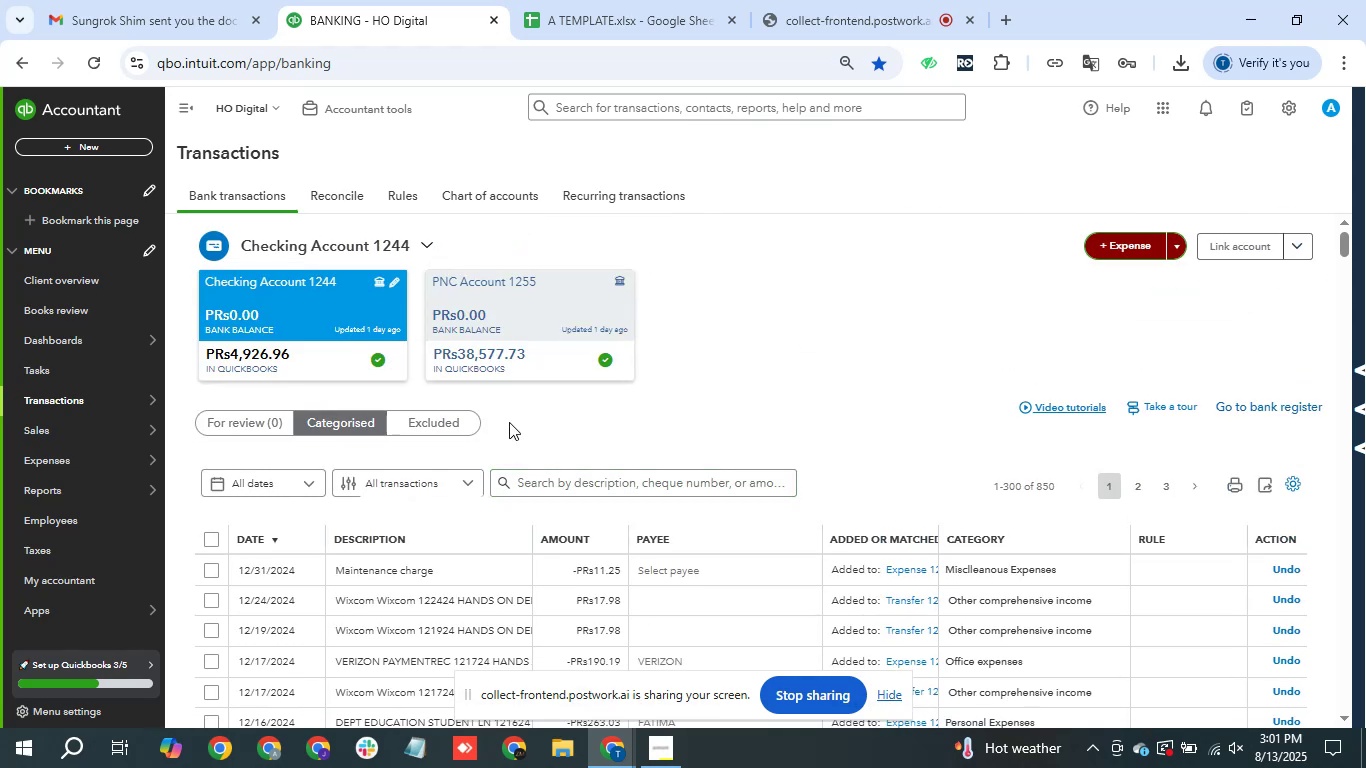 
scroll: coordinate [591, 445], scroll_direction: down, amount: 4.0
 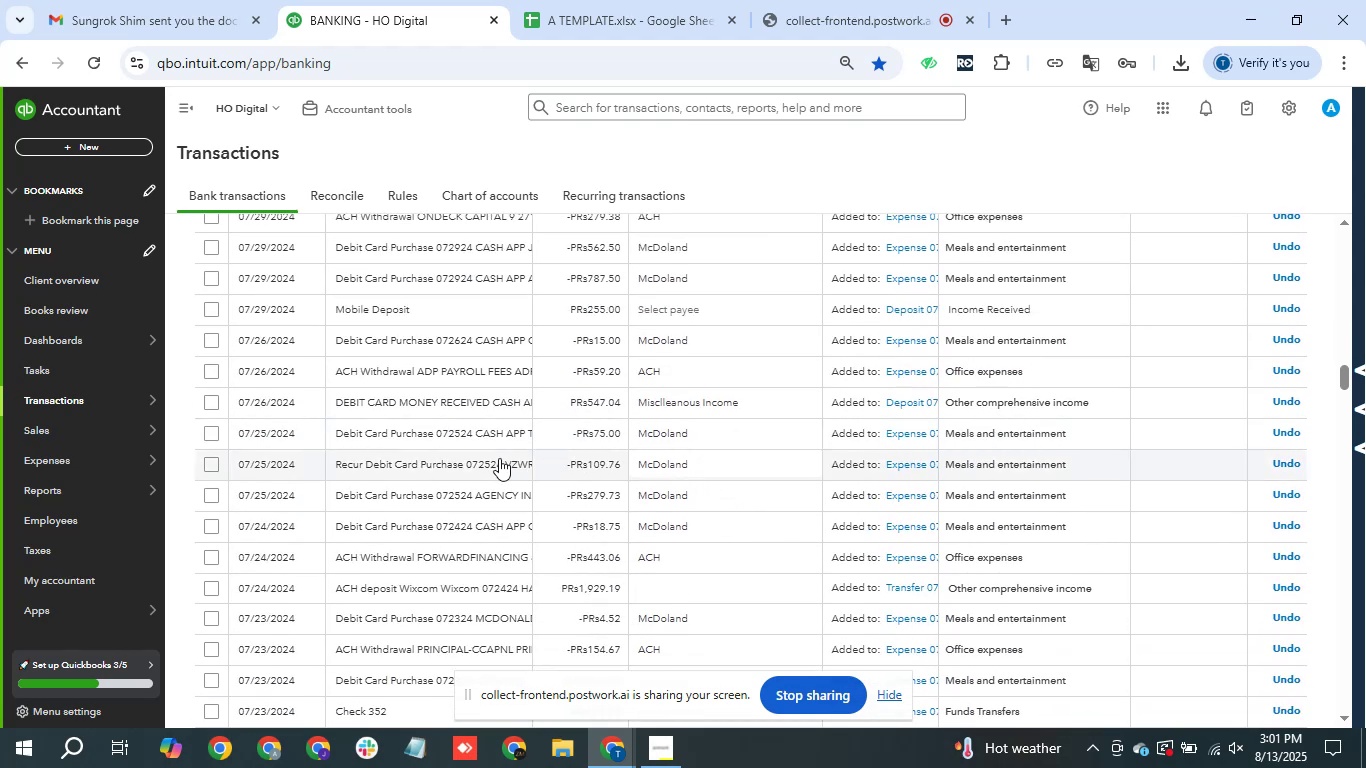 
wait(8.72)
 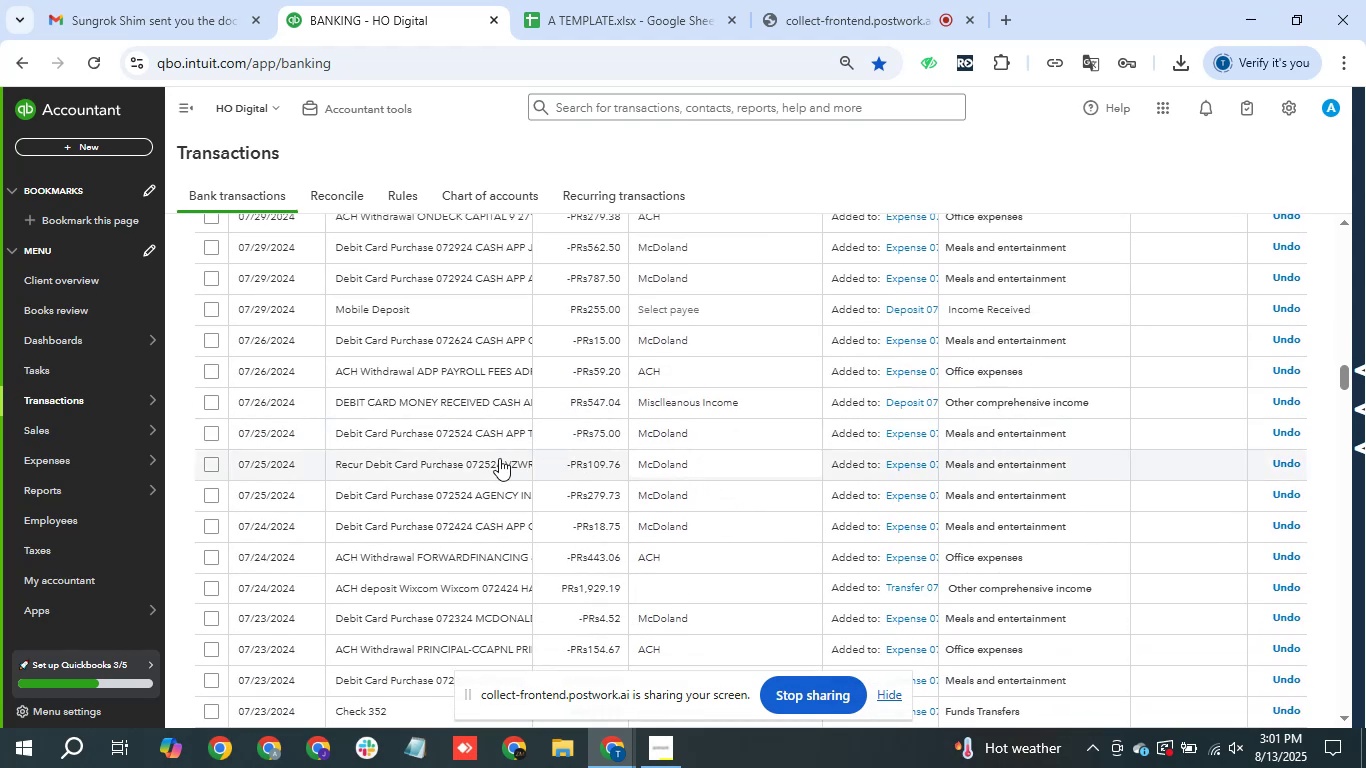 
scroll: coordinate [494, 458], scroll_direction: down, amount: 1.0
 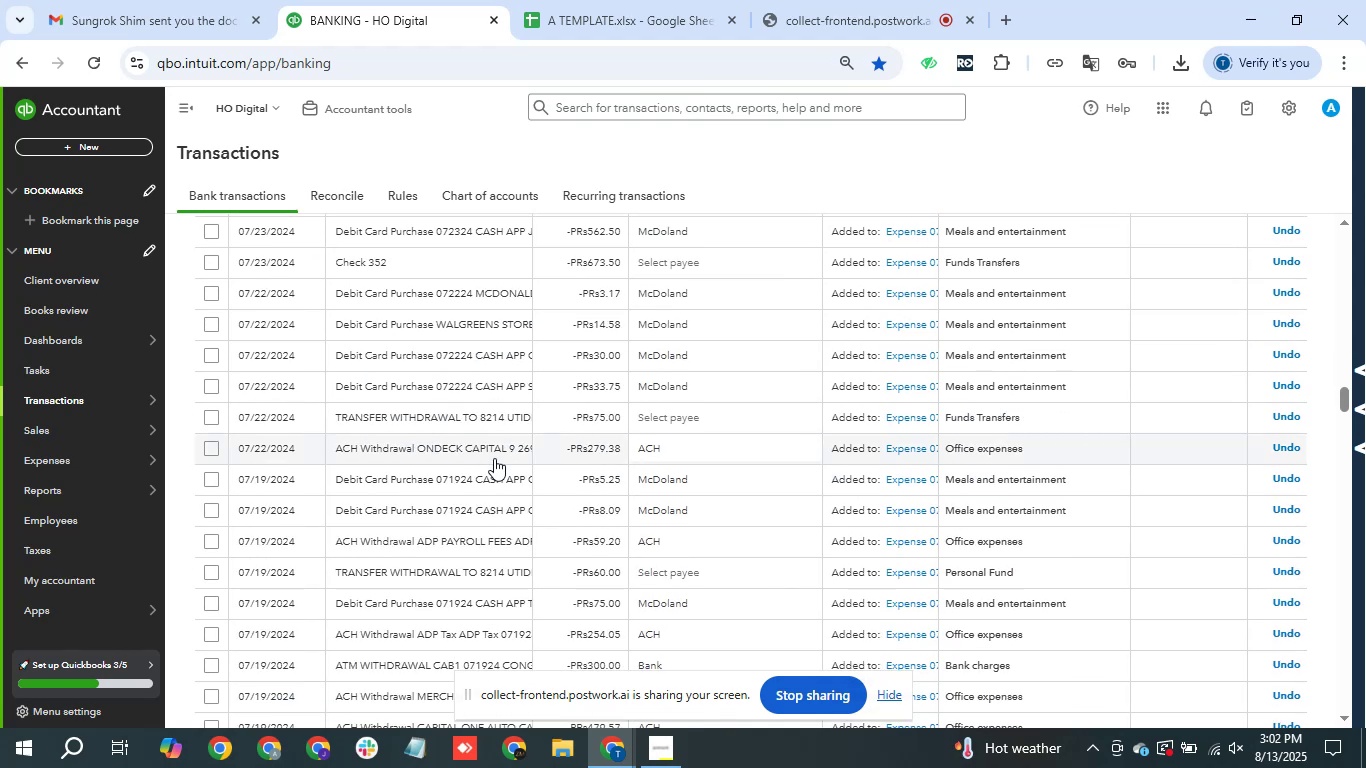 
wait(9.87)
 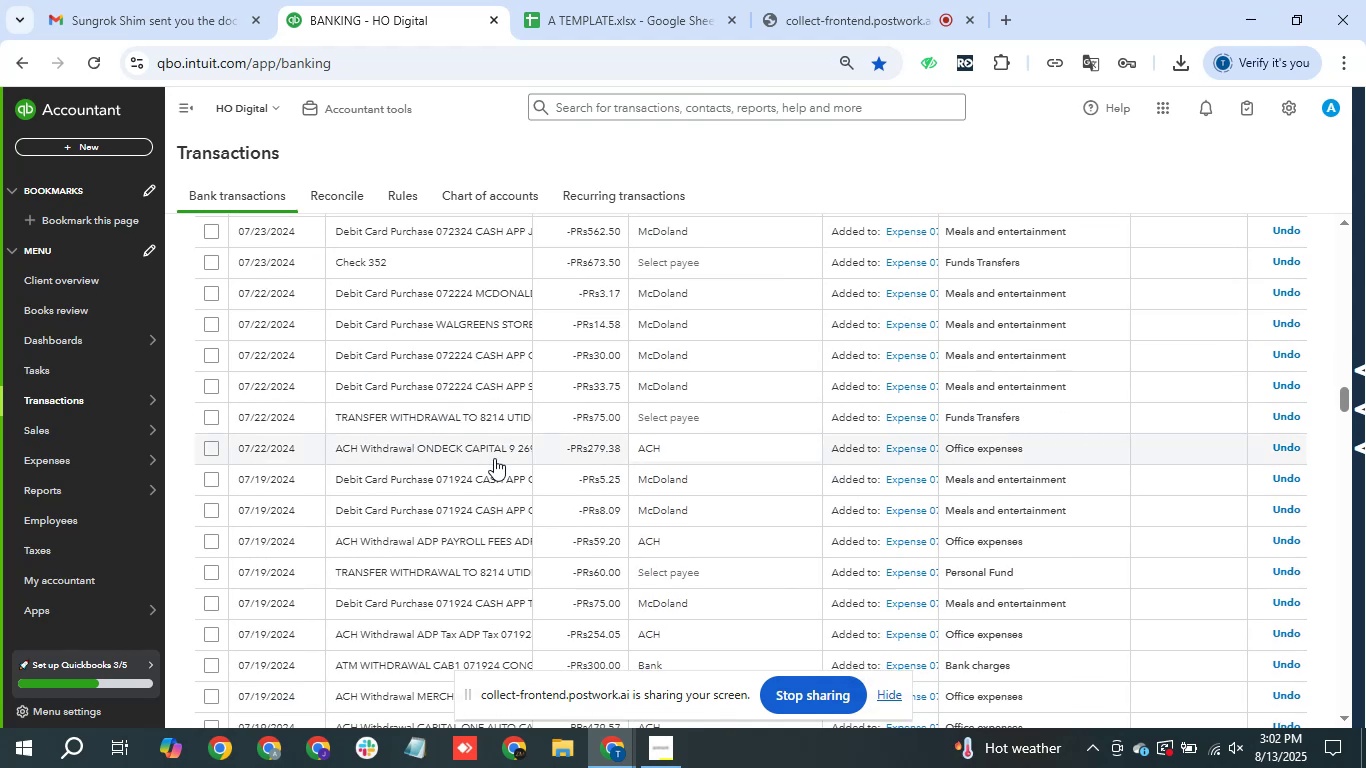 
scroll: coordinate [462, 333], scroll_direction: down, amount: 6.0
 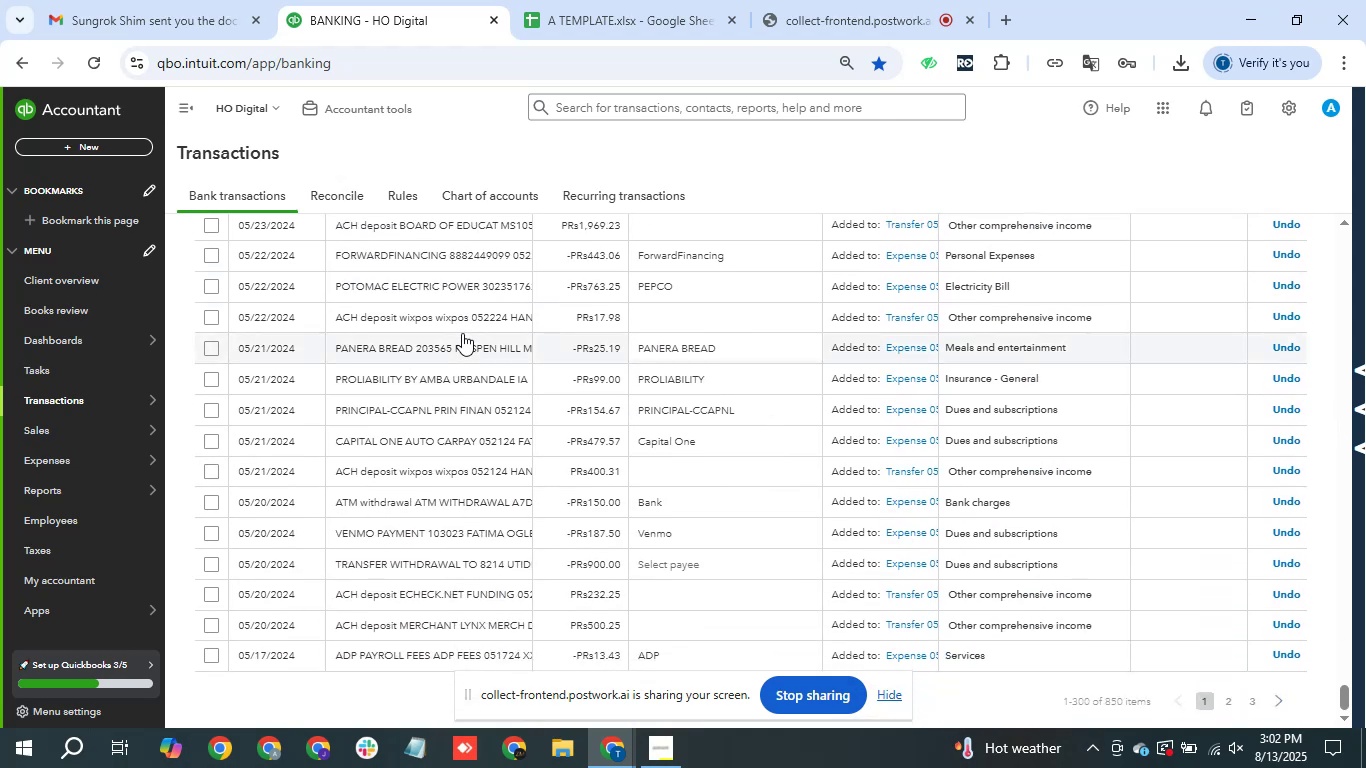 
left_click([462, 333])
 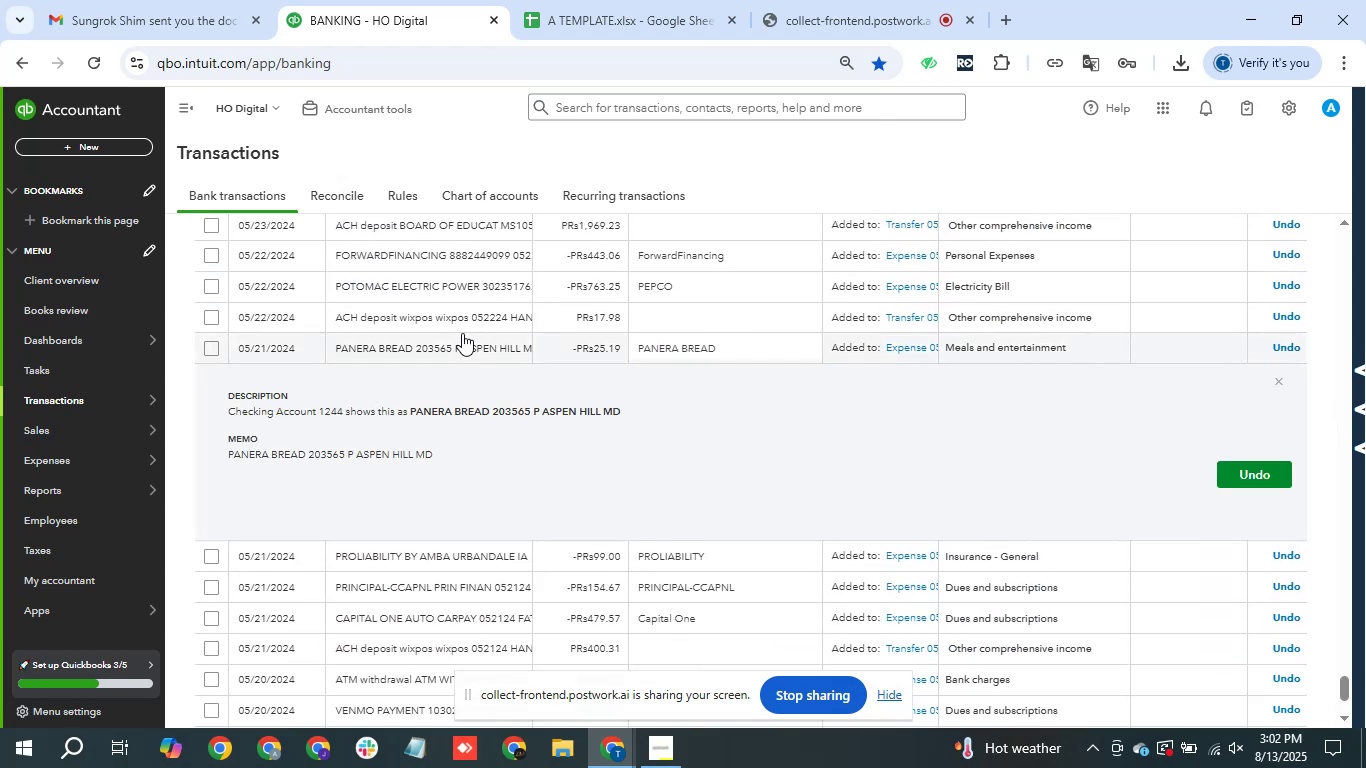 
left_click([462, 333])
 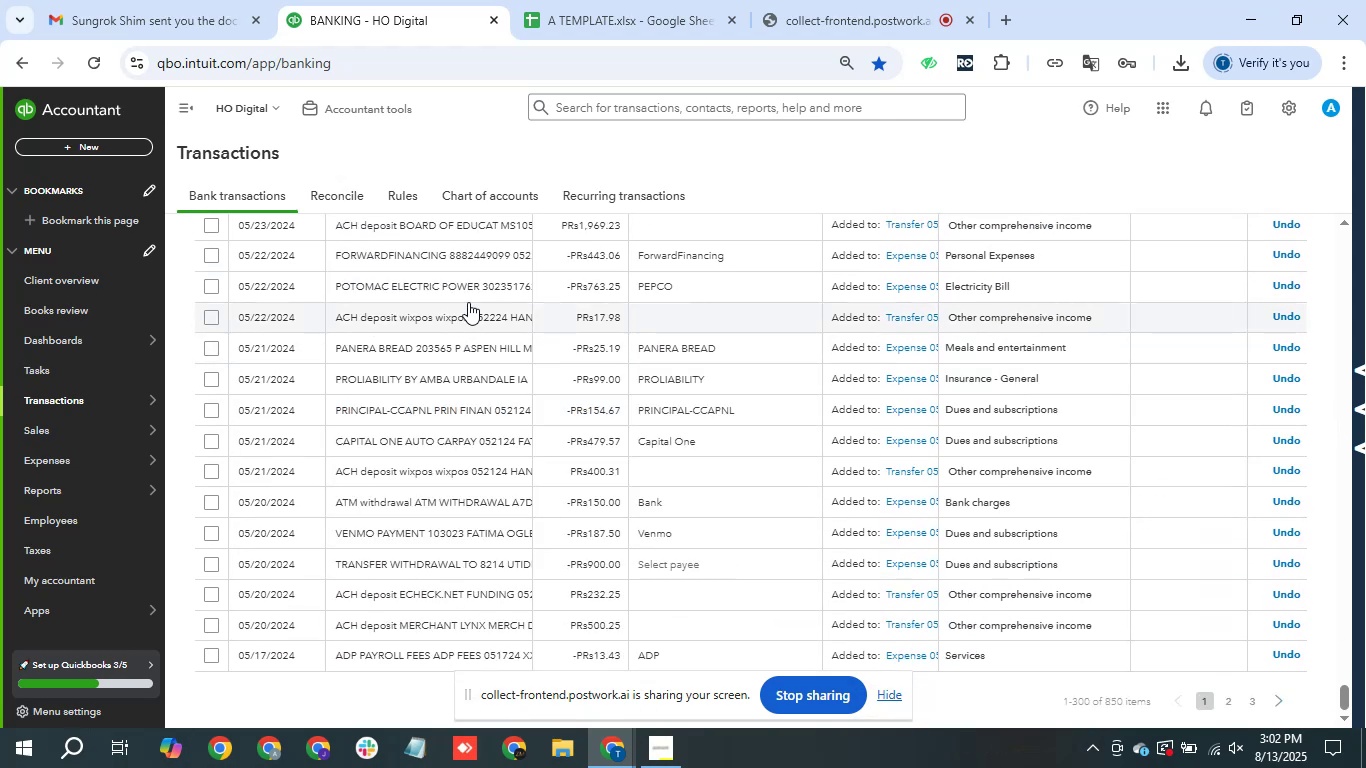 
left_click([468, 302])
 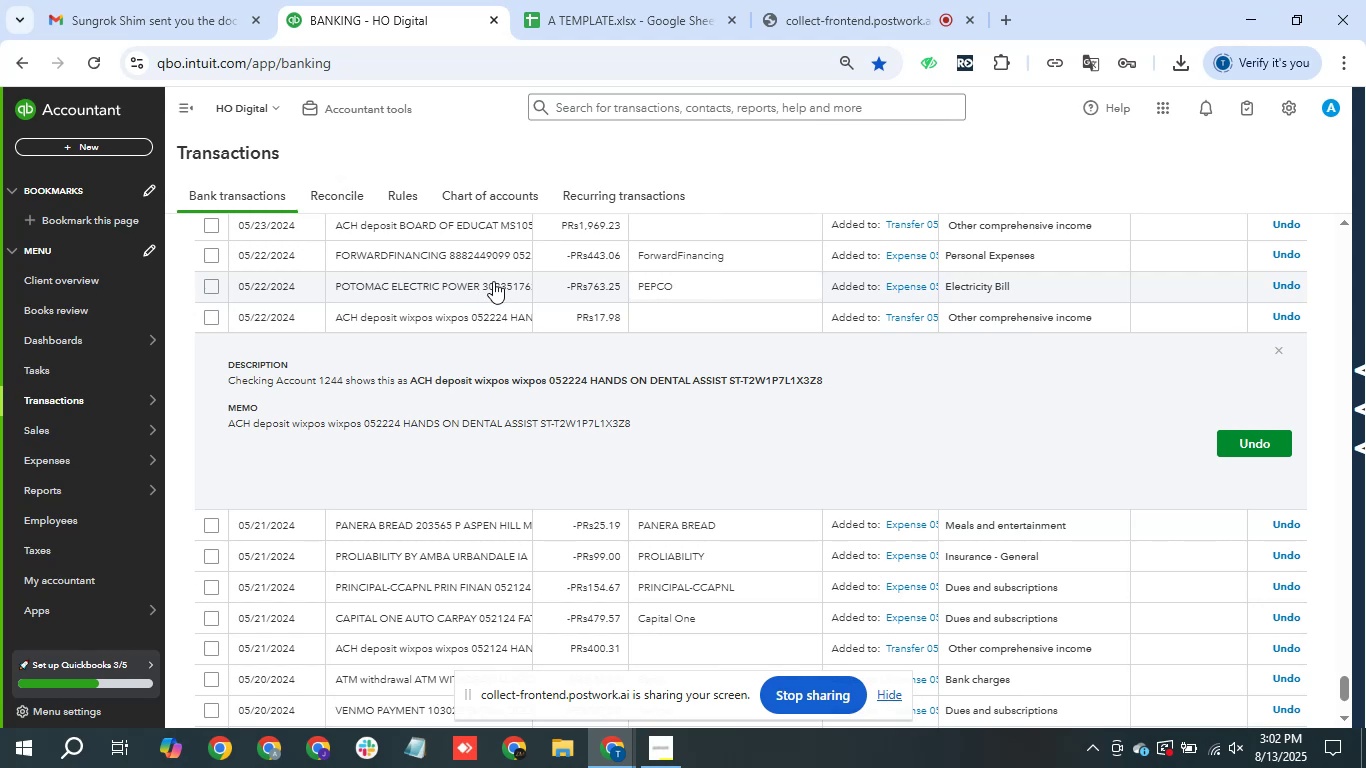 
left_click([493, 281])
 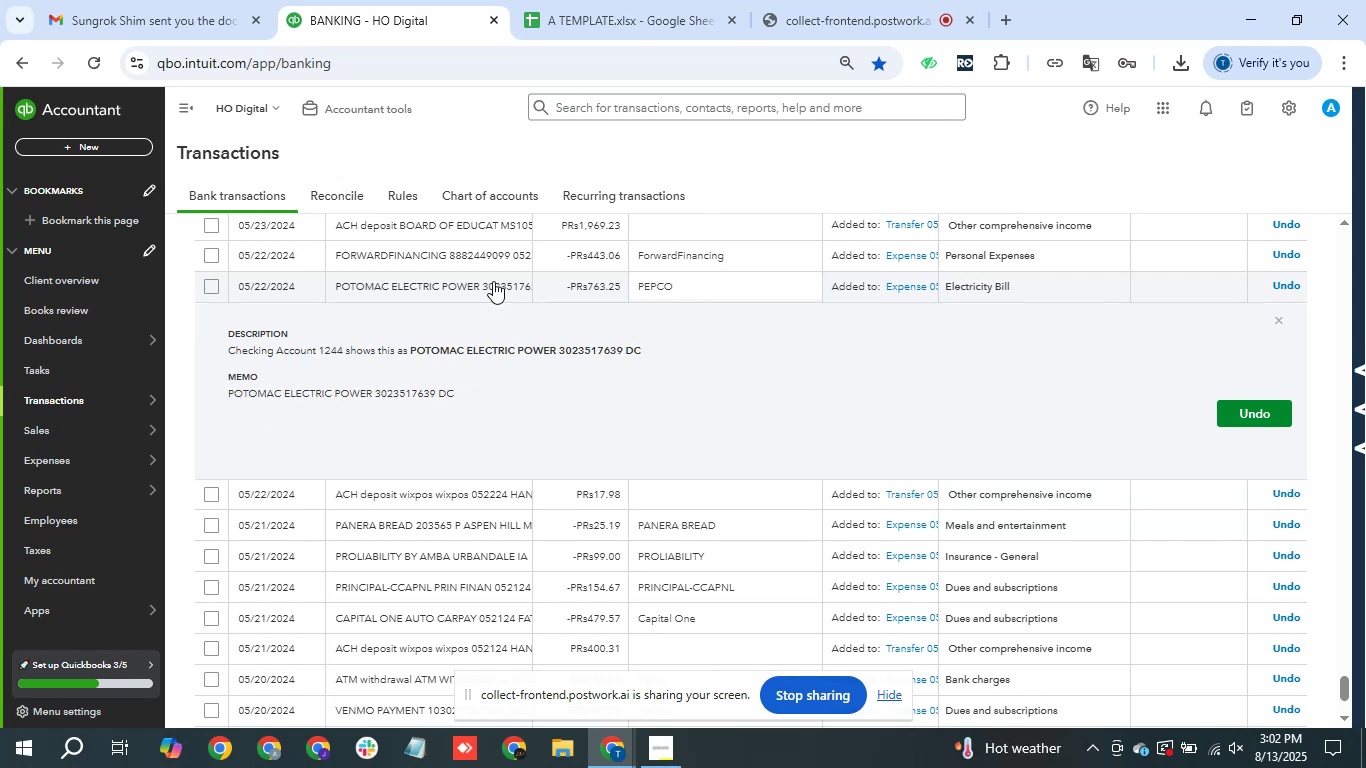 
wait(7.44)
 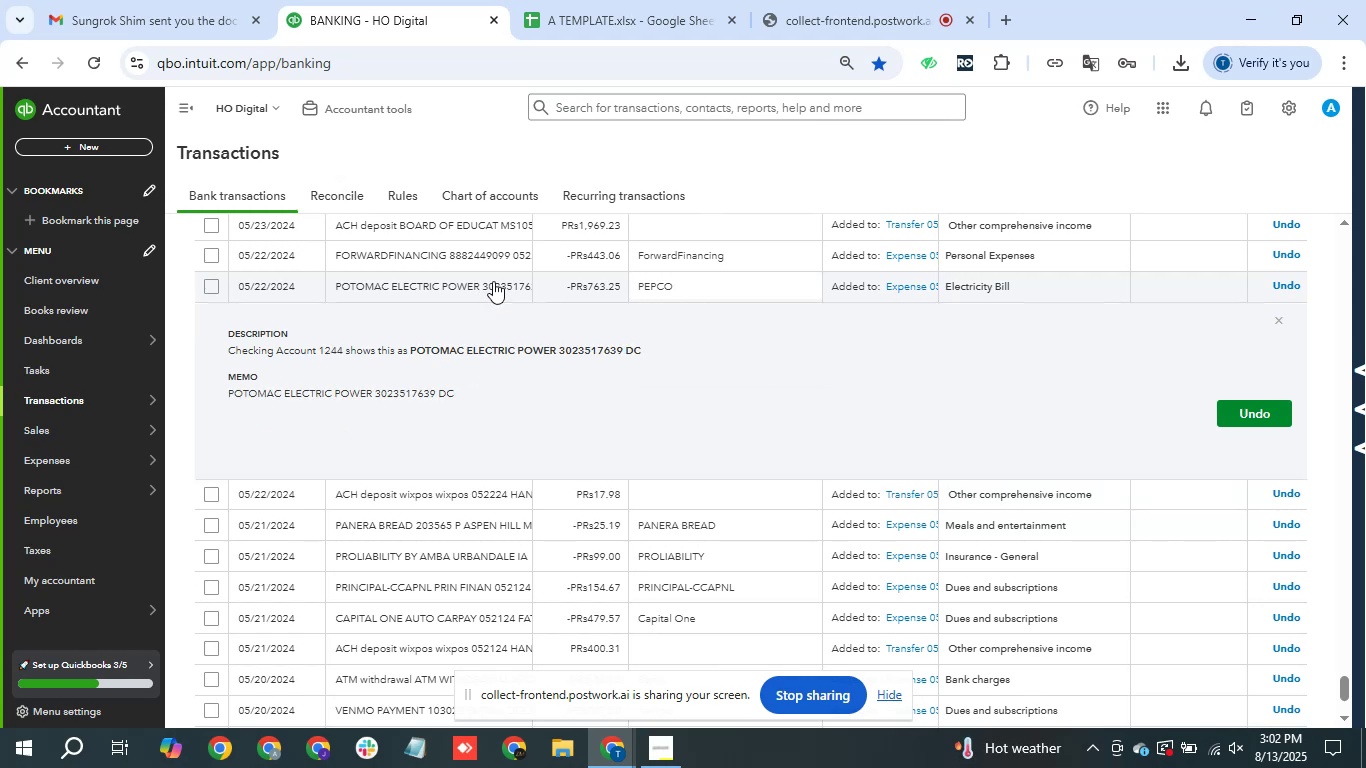 
left_click([493, 281])
 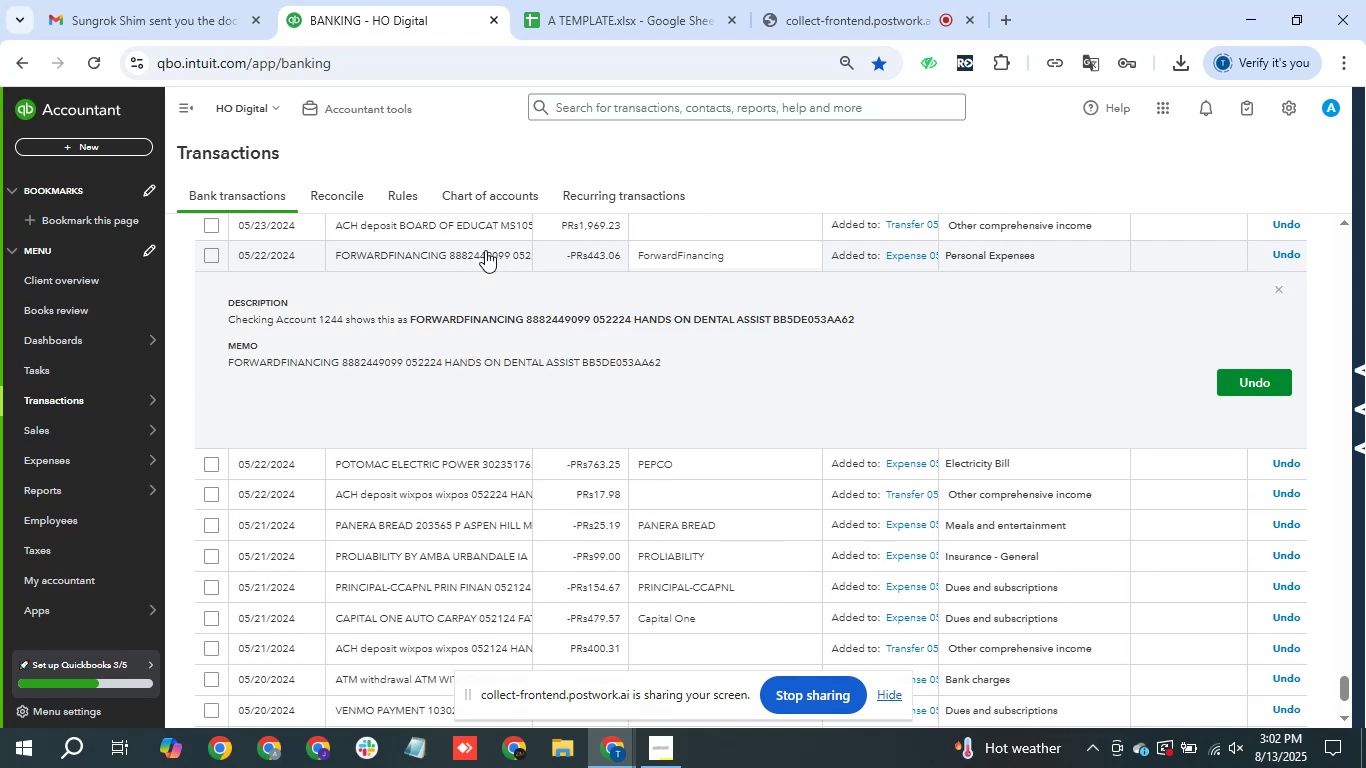 
left_click([485, 250])
 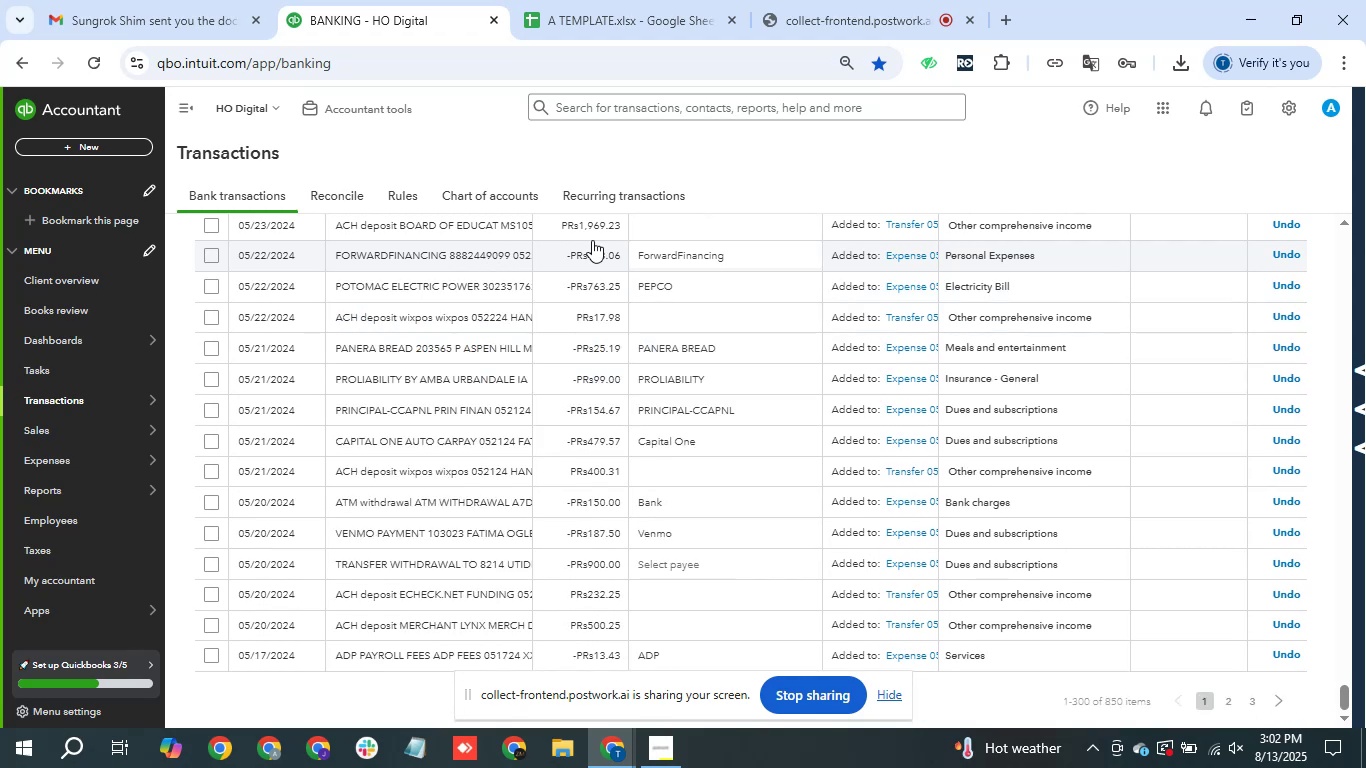 
scroll: coordinate [461, 322], scroll_direction: up, amount: 1.0
 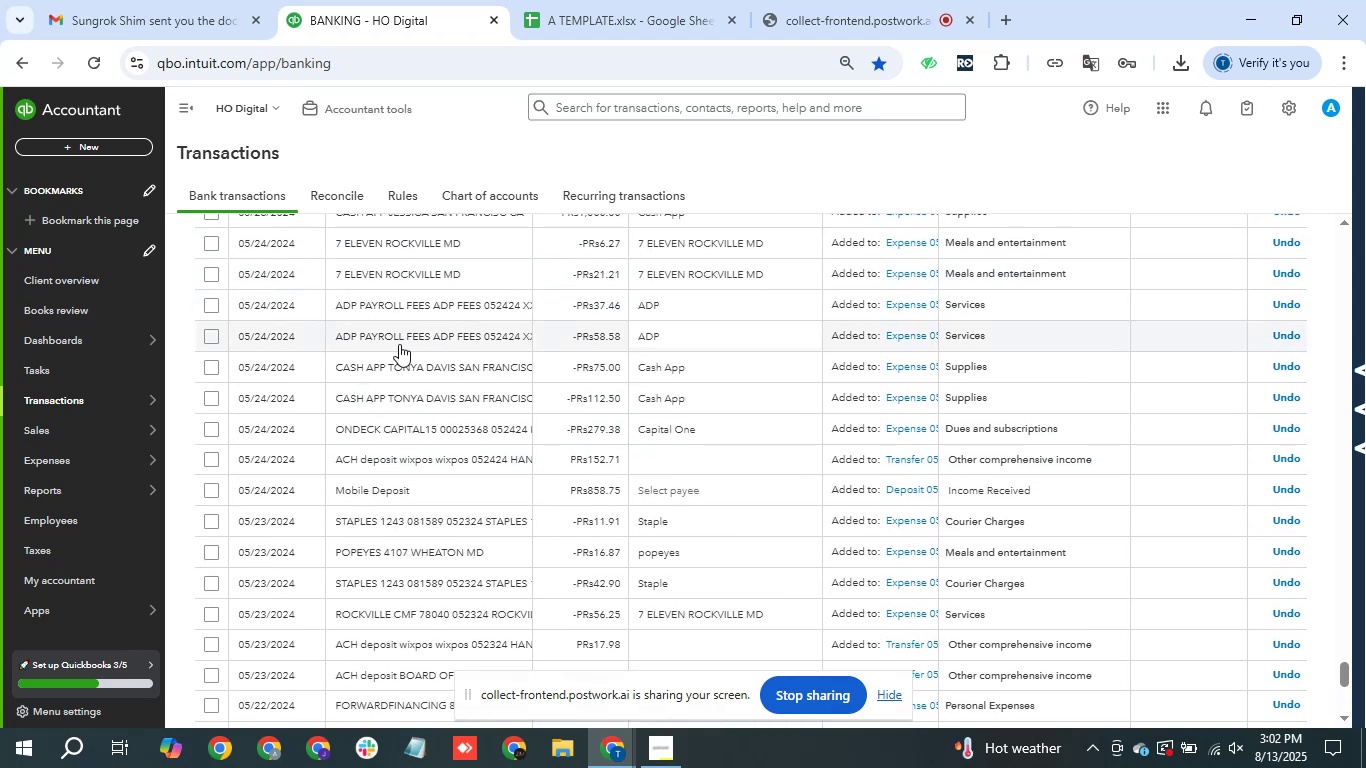 
left_click([392, 333])
 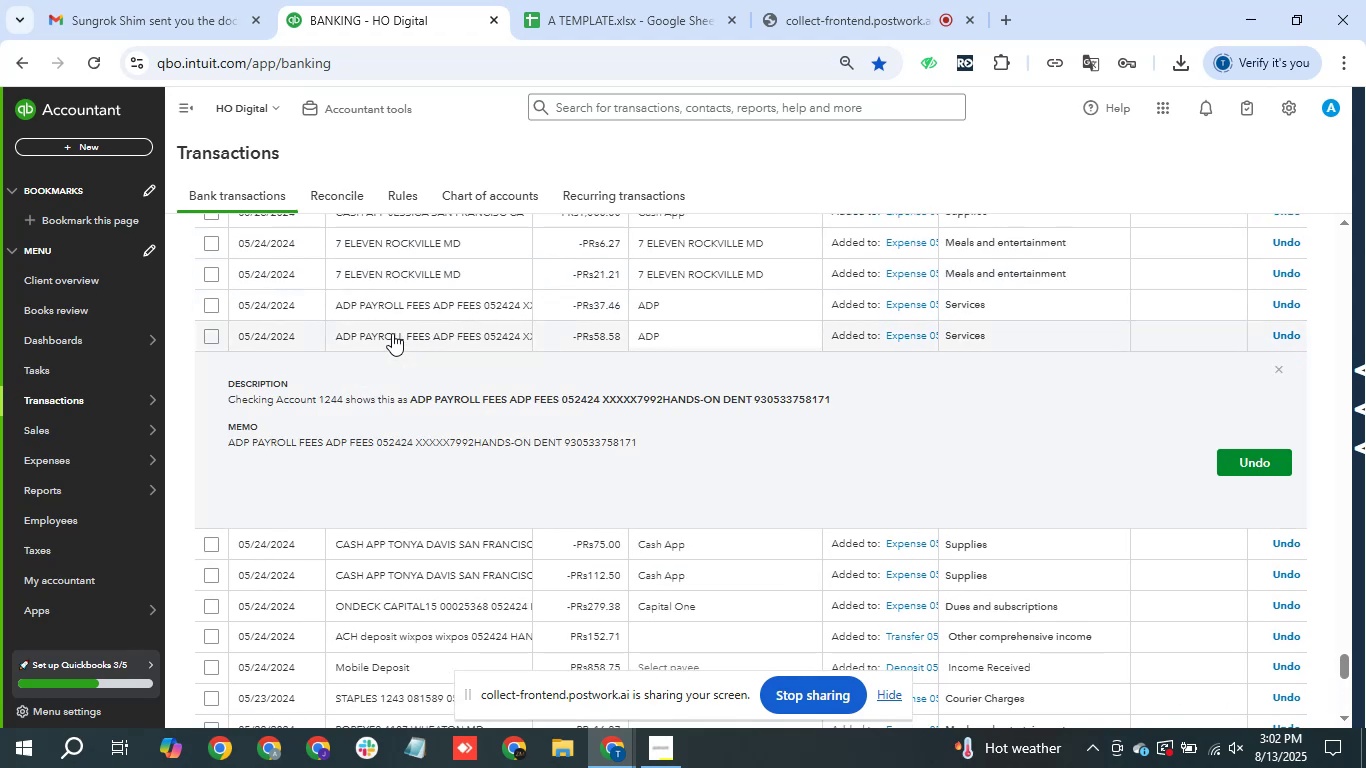 
left_click([392, 333])
 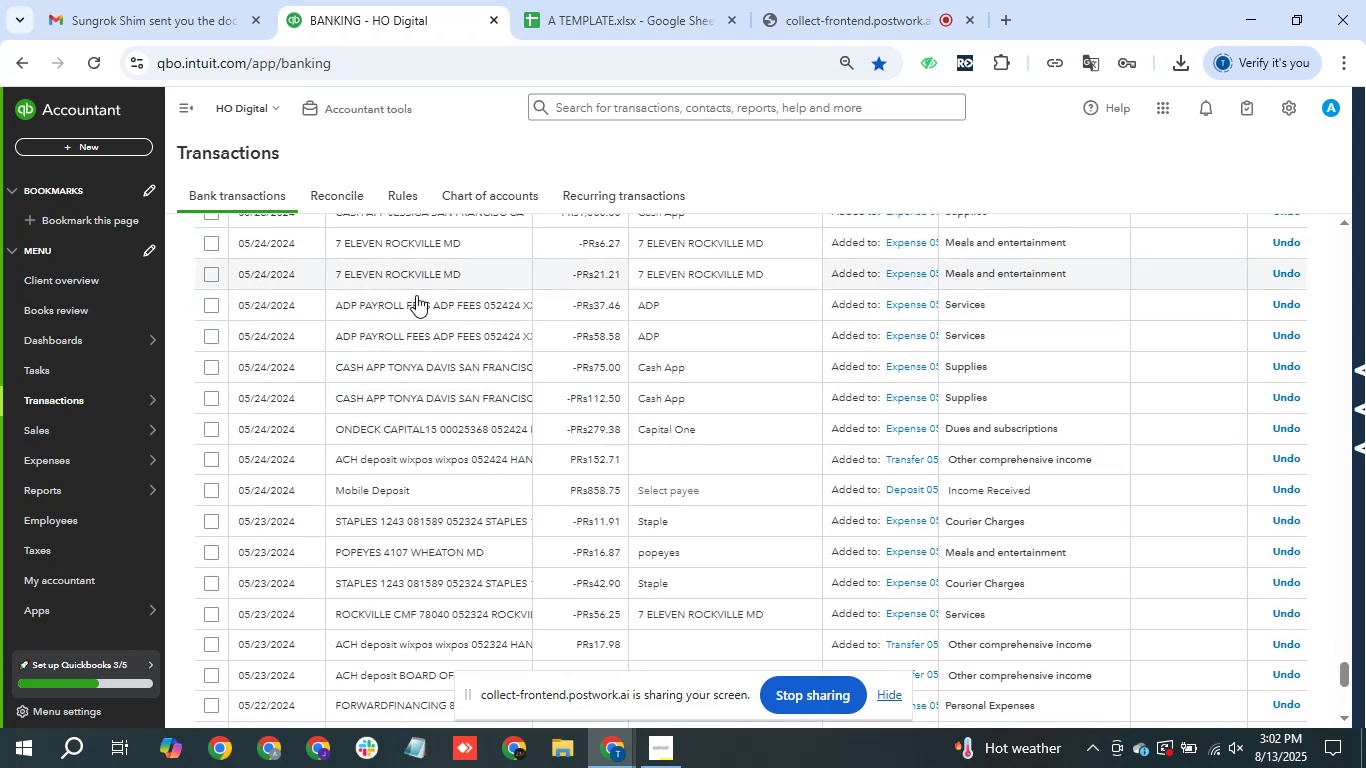 
left_click([416, 296])
 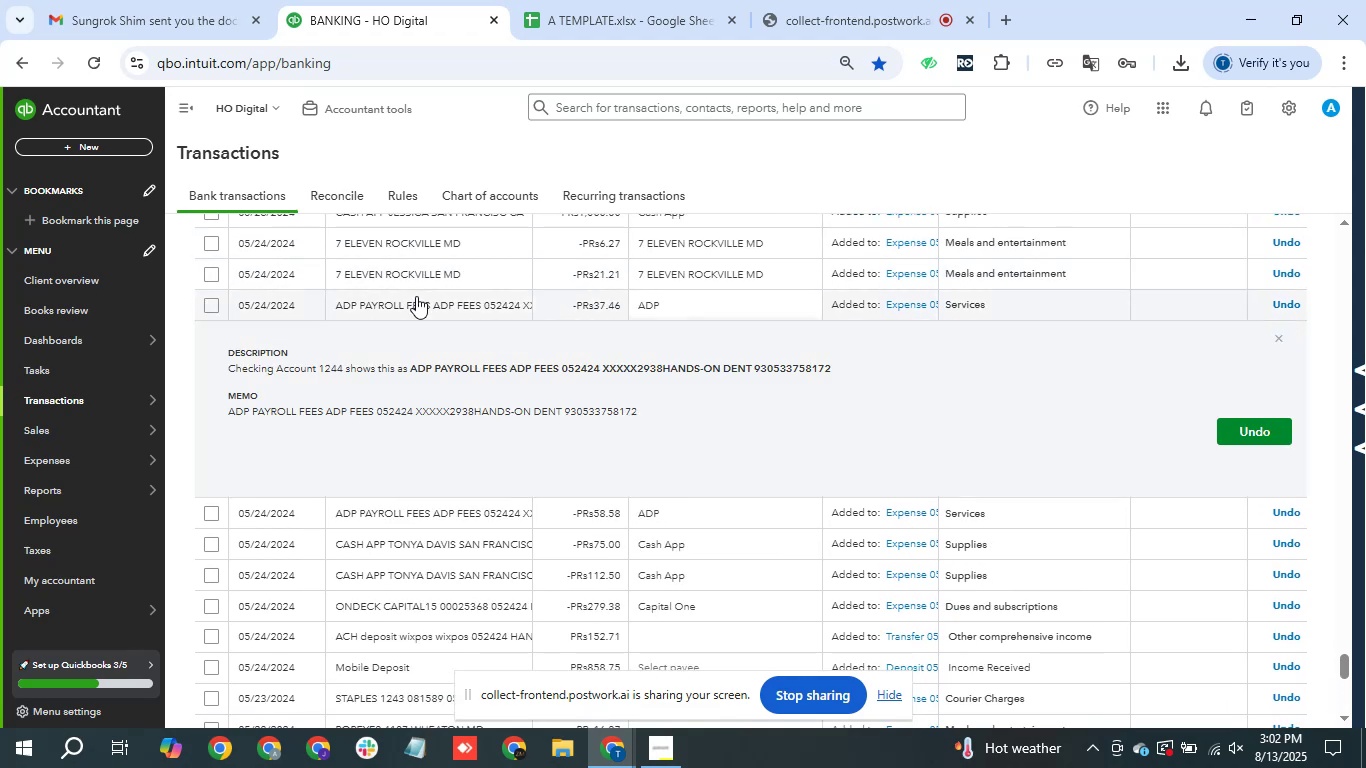 
left_click([416, 296])
 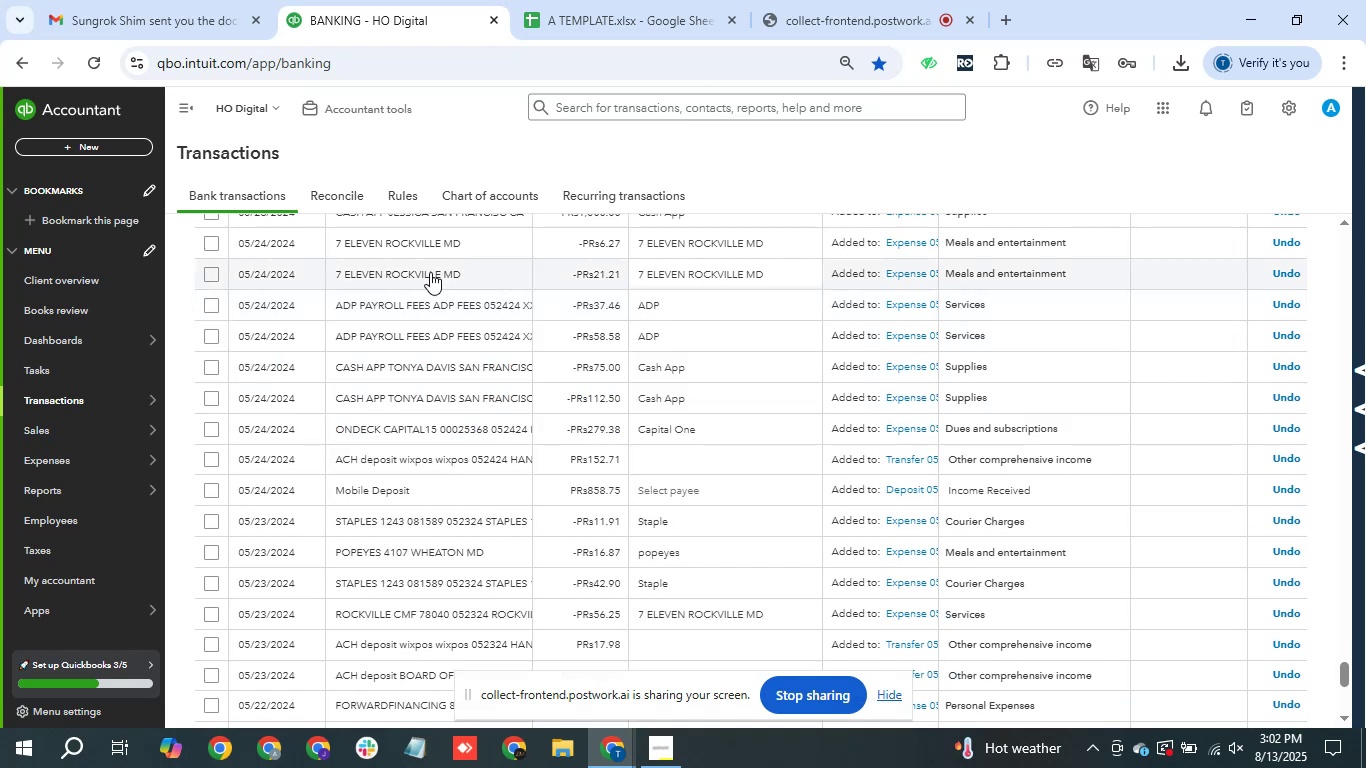 
left_click([430, 272])
 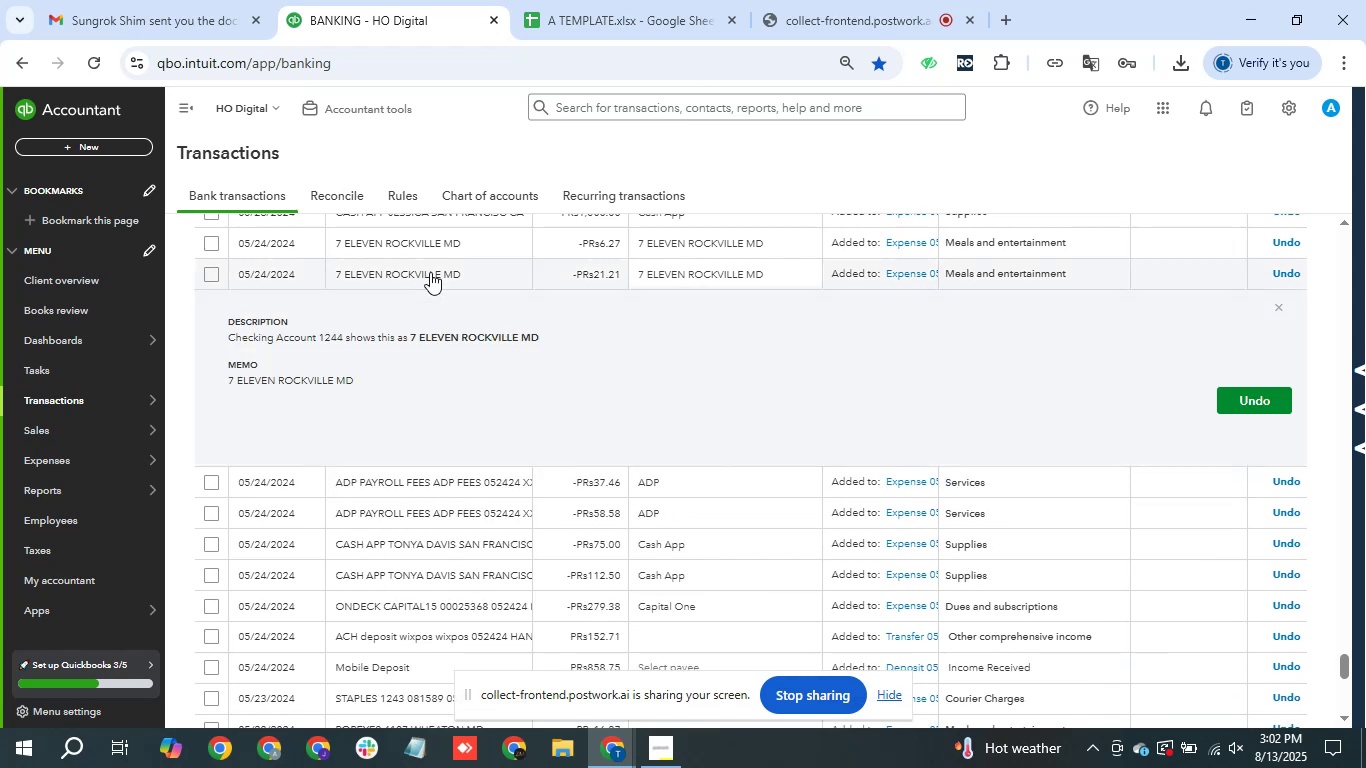 
left_click([434, 266])
 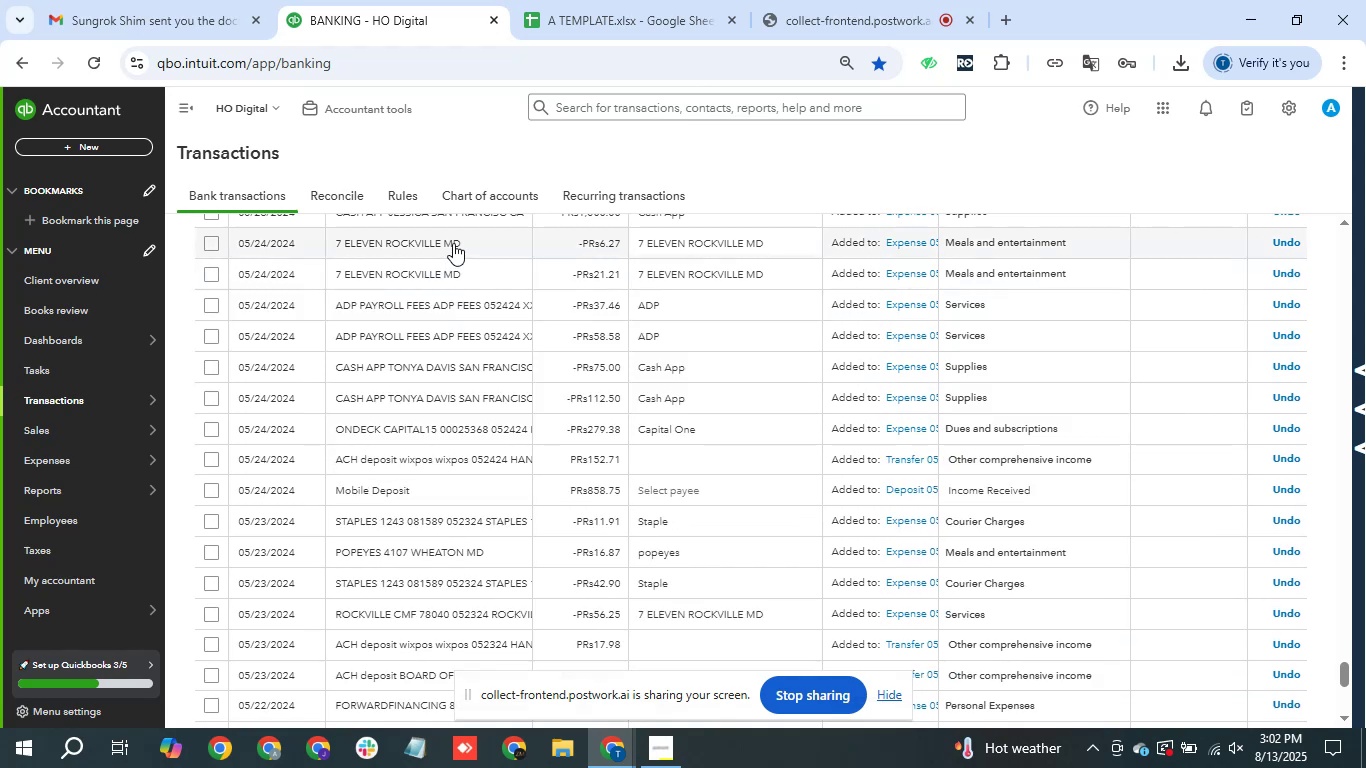 
left_click([453, 243])
 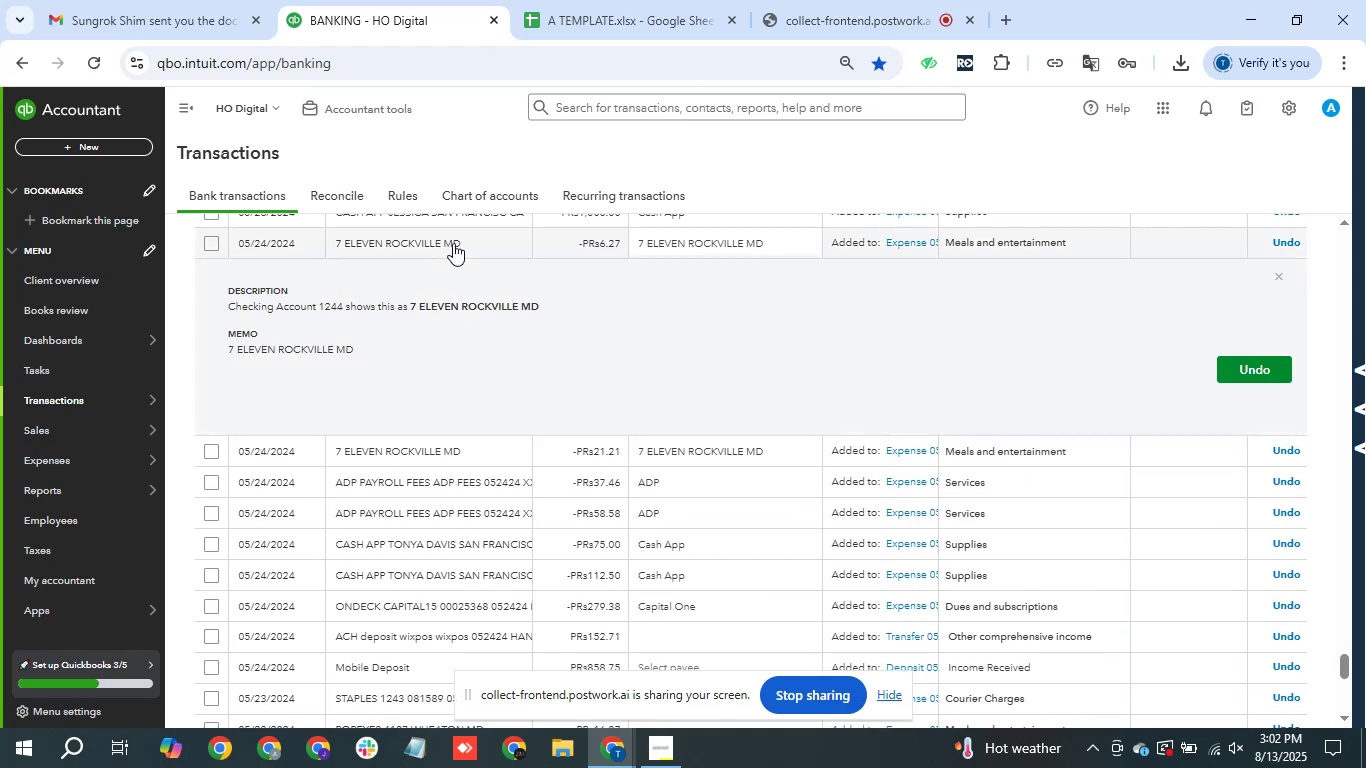 
left_click([453, 243])
 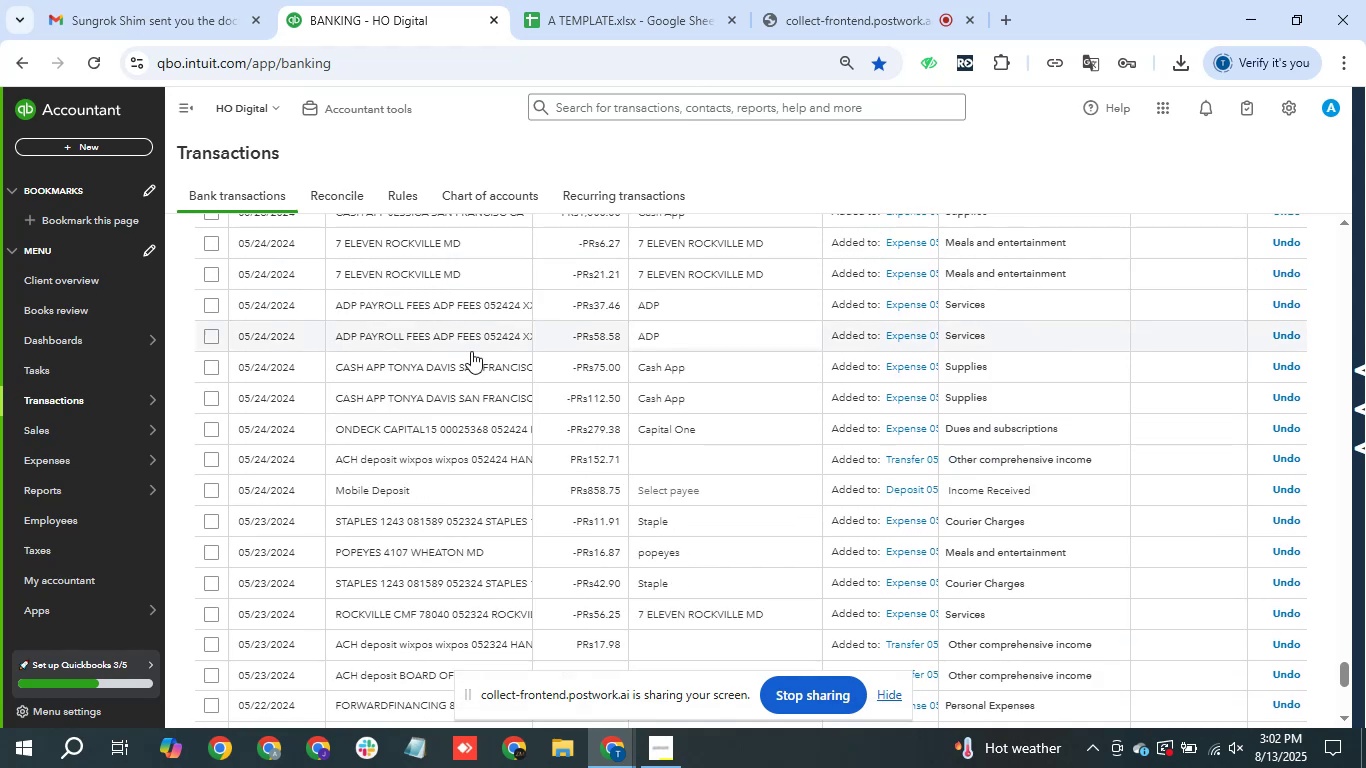 
scroll: coordinate [473, 354], scroll_direction: up, amount: 2.0
 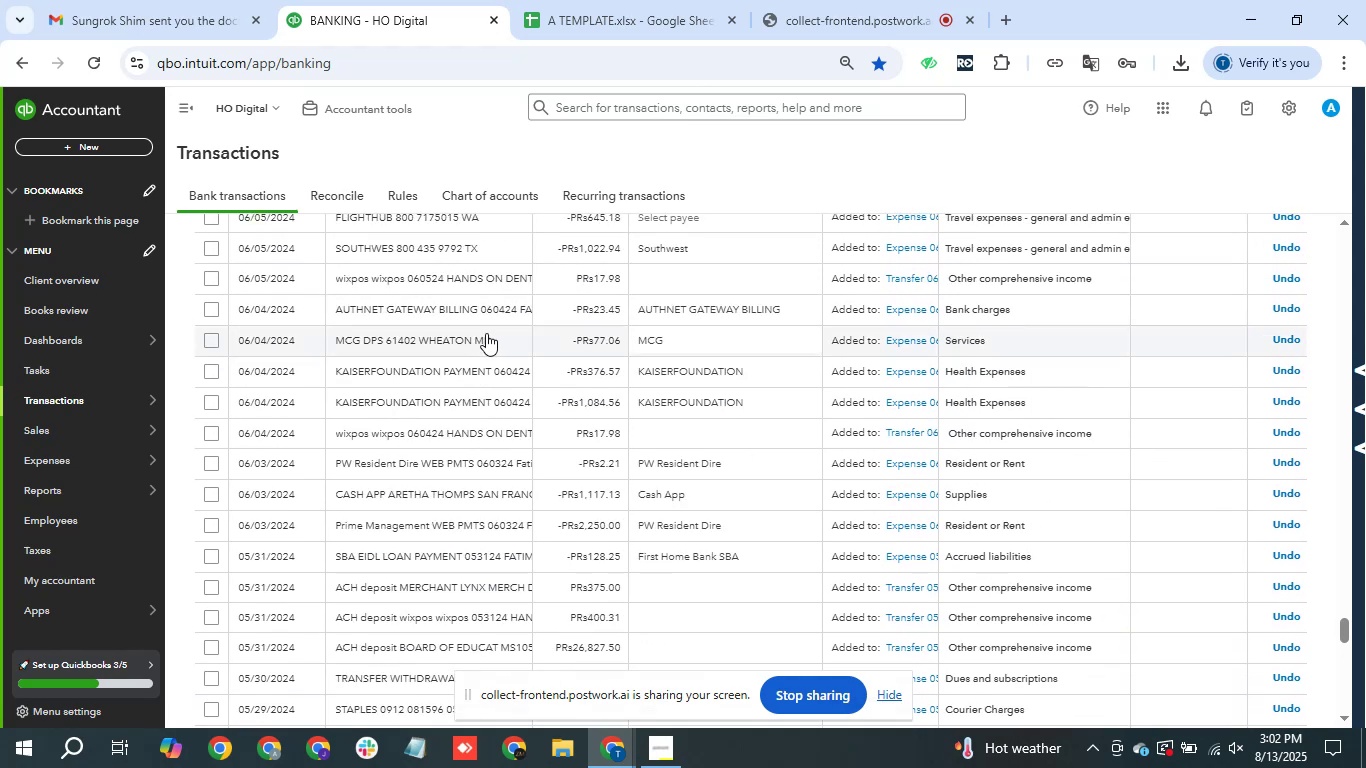 
left_click([471, 340])
 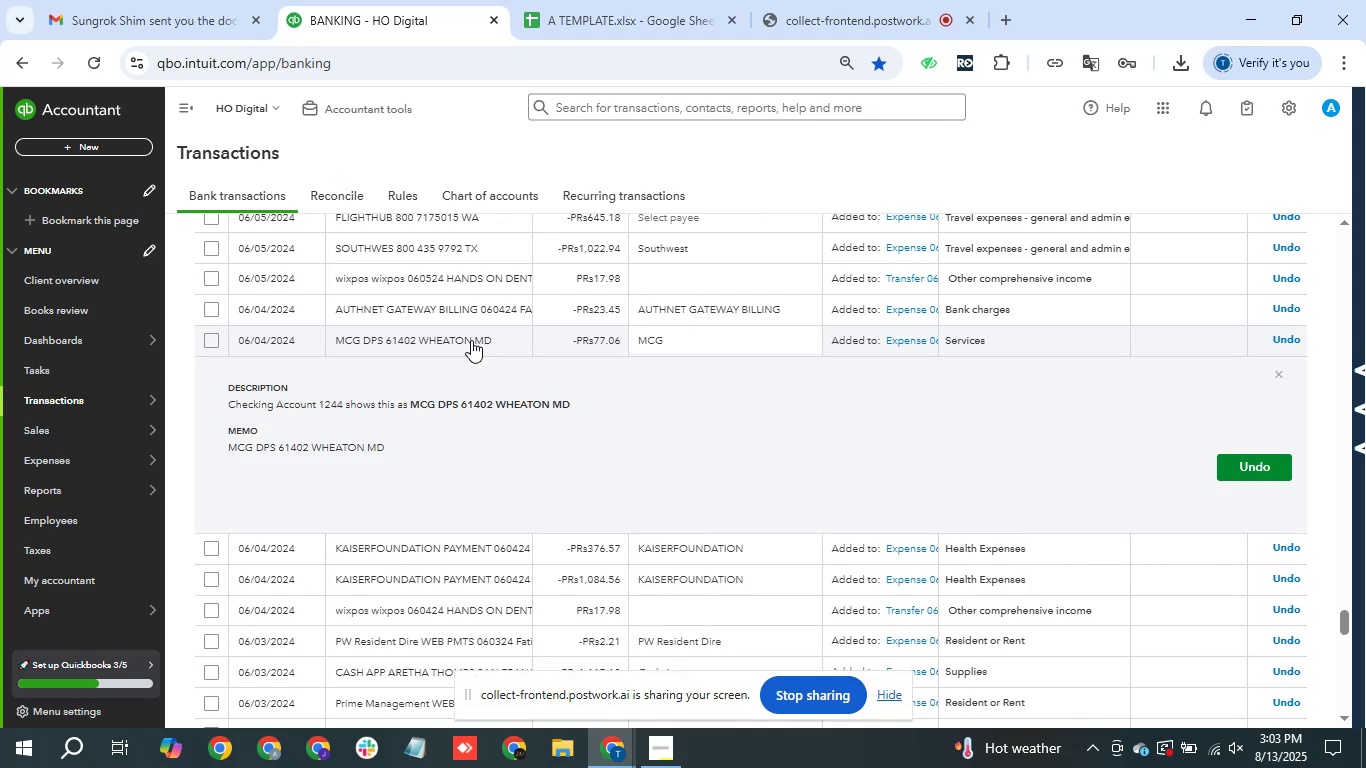 
left_click([471, 340])
 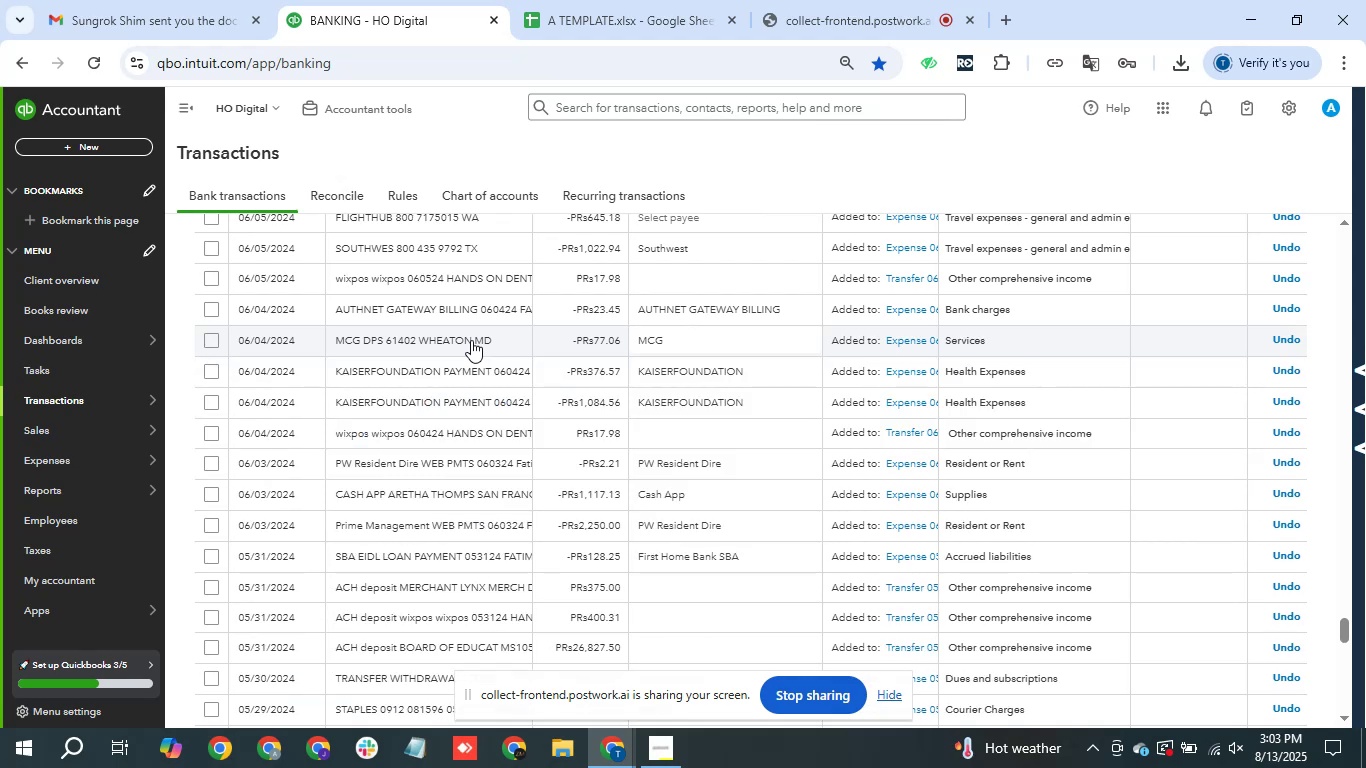 
scroll: coordinate [458, 318], scroll_direction: up, amount: 3.0
 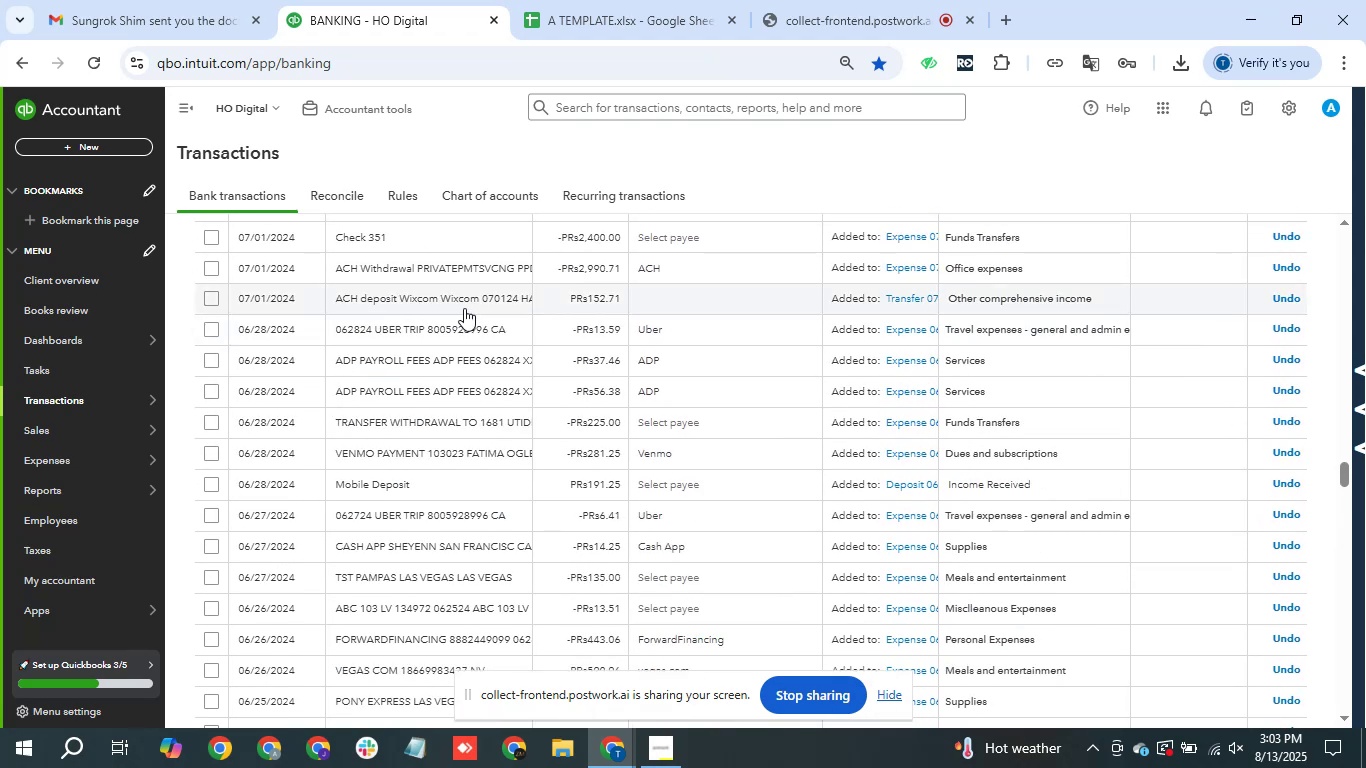 
left_click([465, 307])
 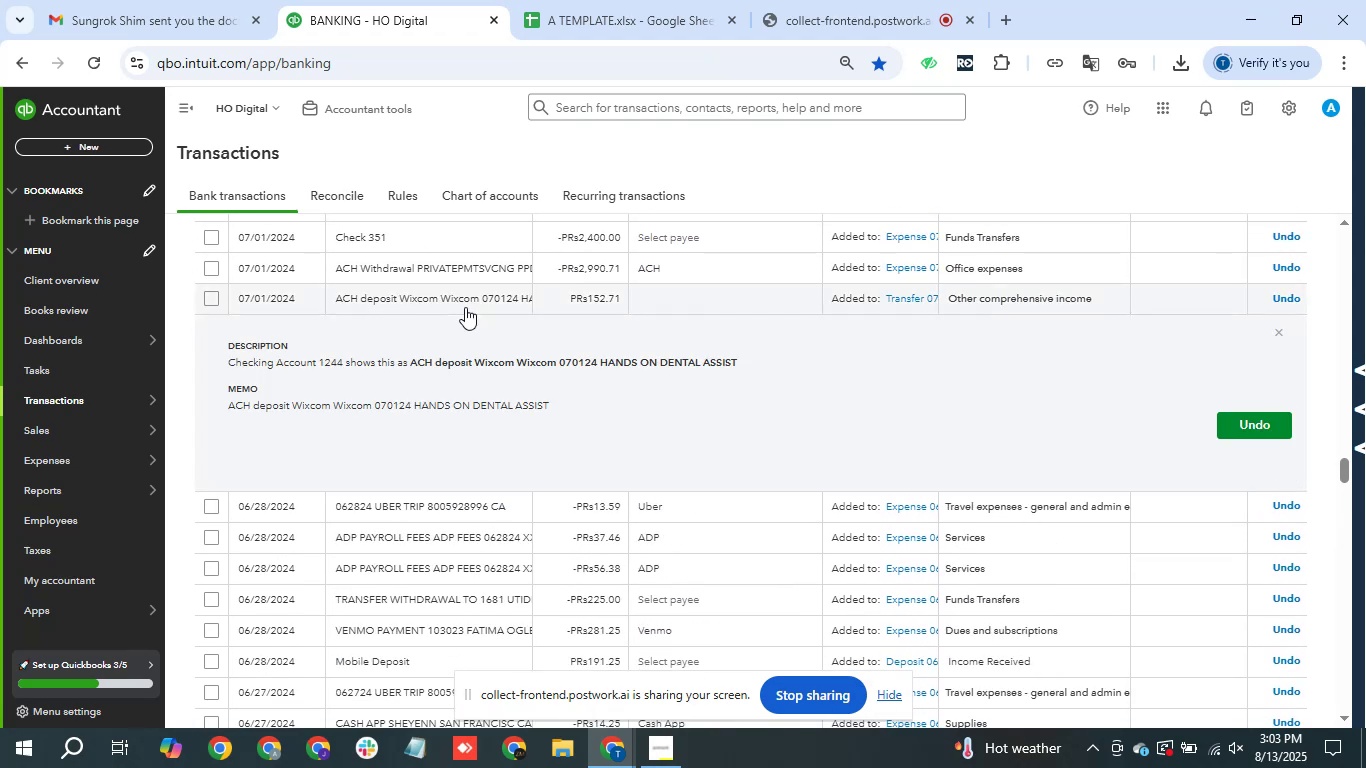 
left_click([474, 298])
 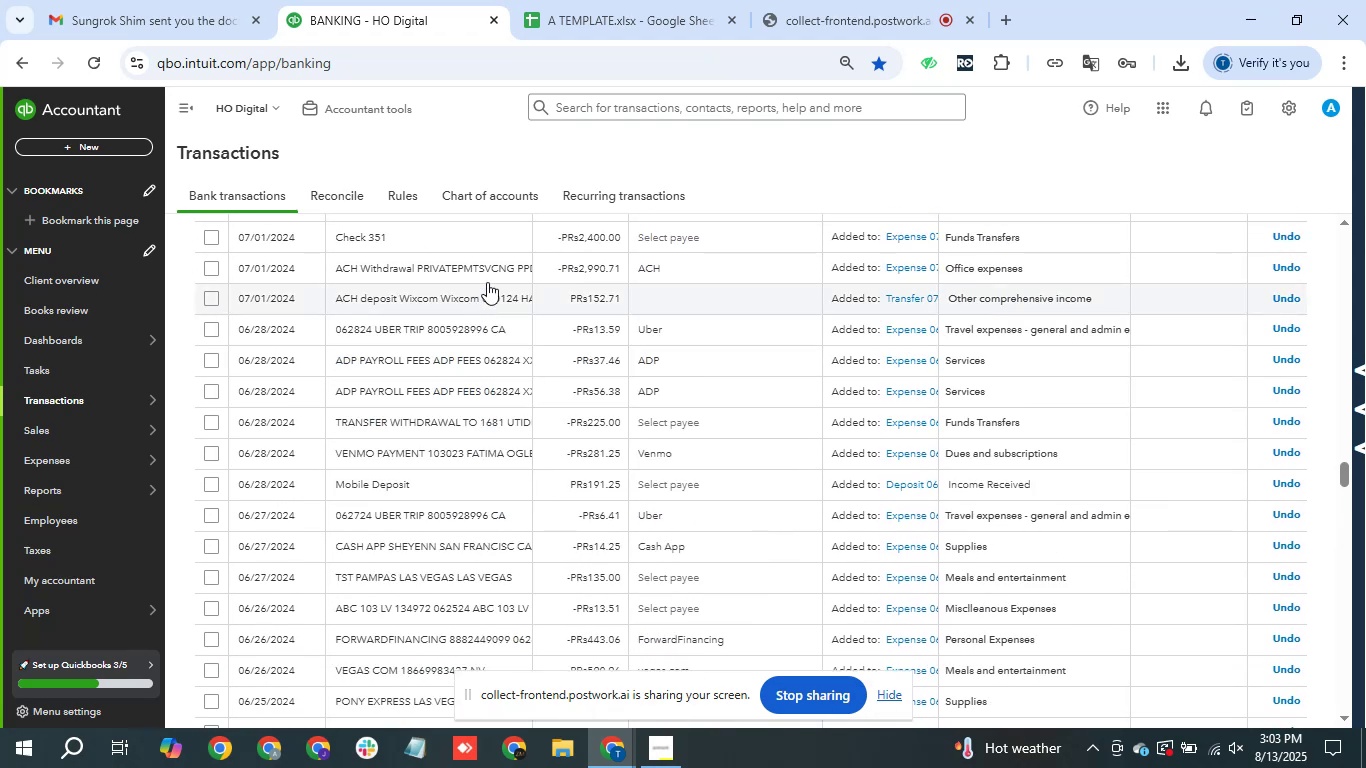 
left_click([495, 269])
 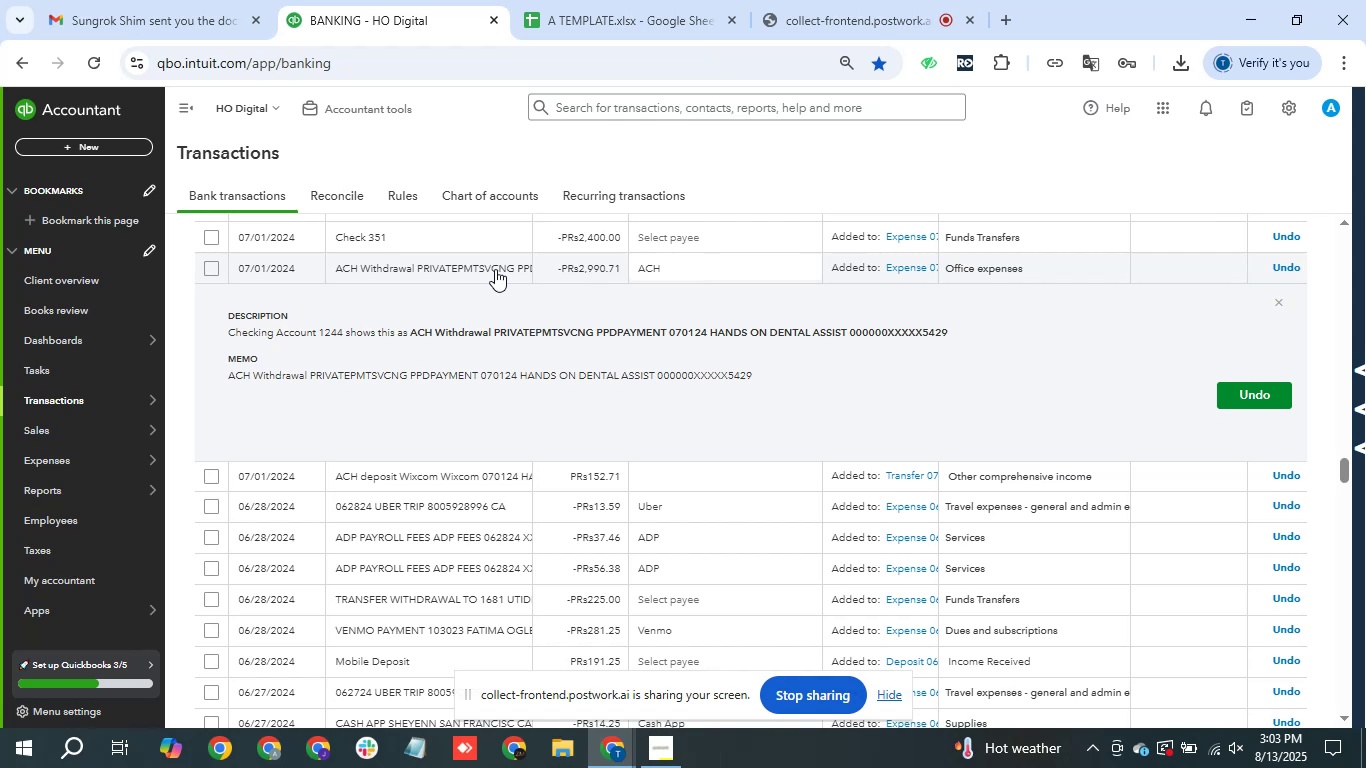 
left_click([495, 269])
 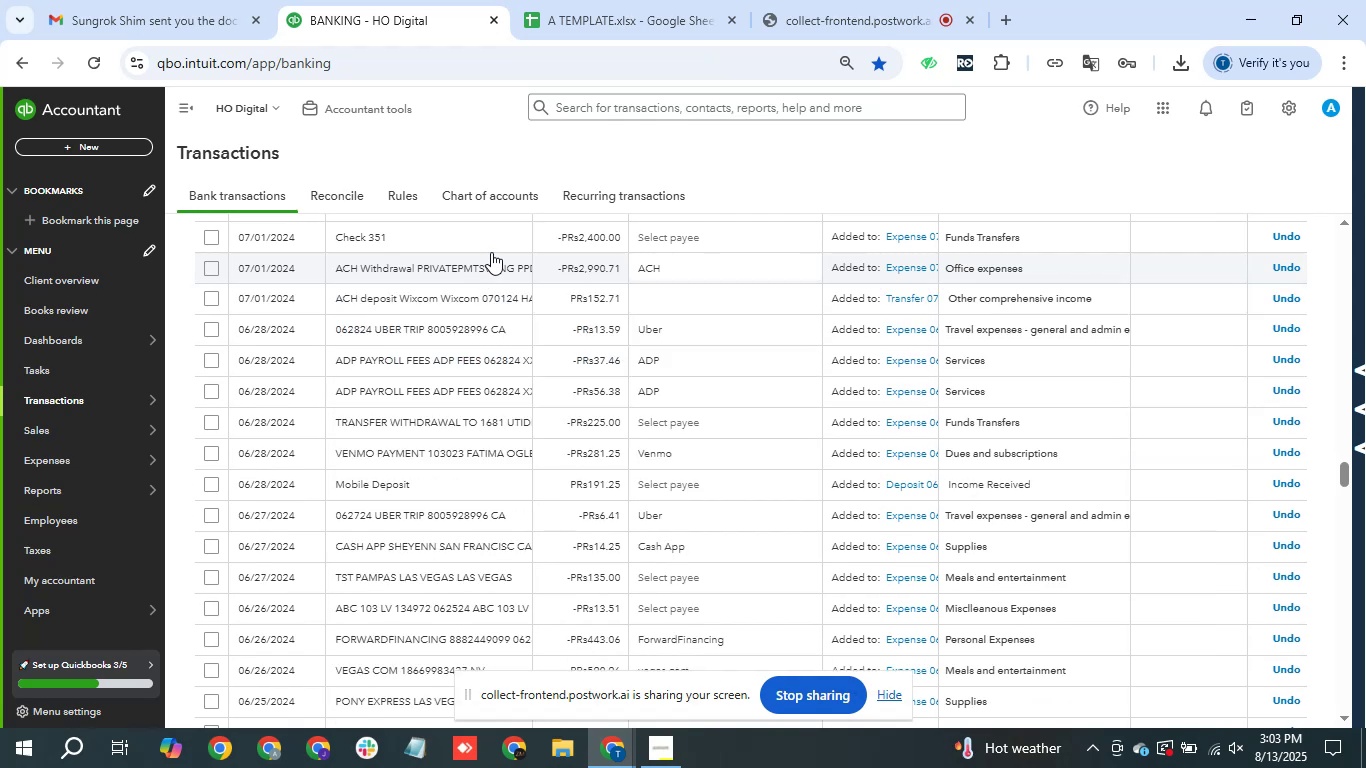 
left_click([502, 246])
 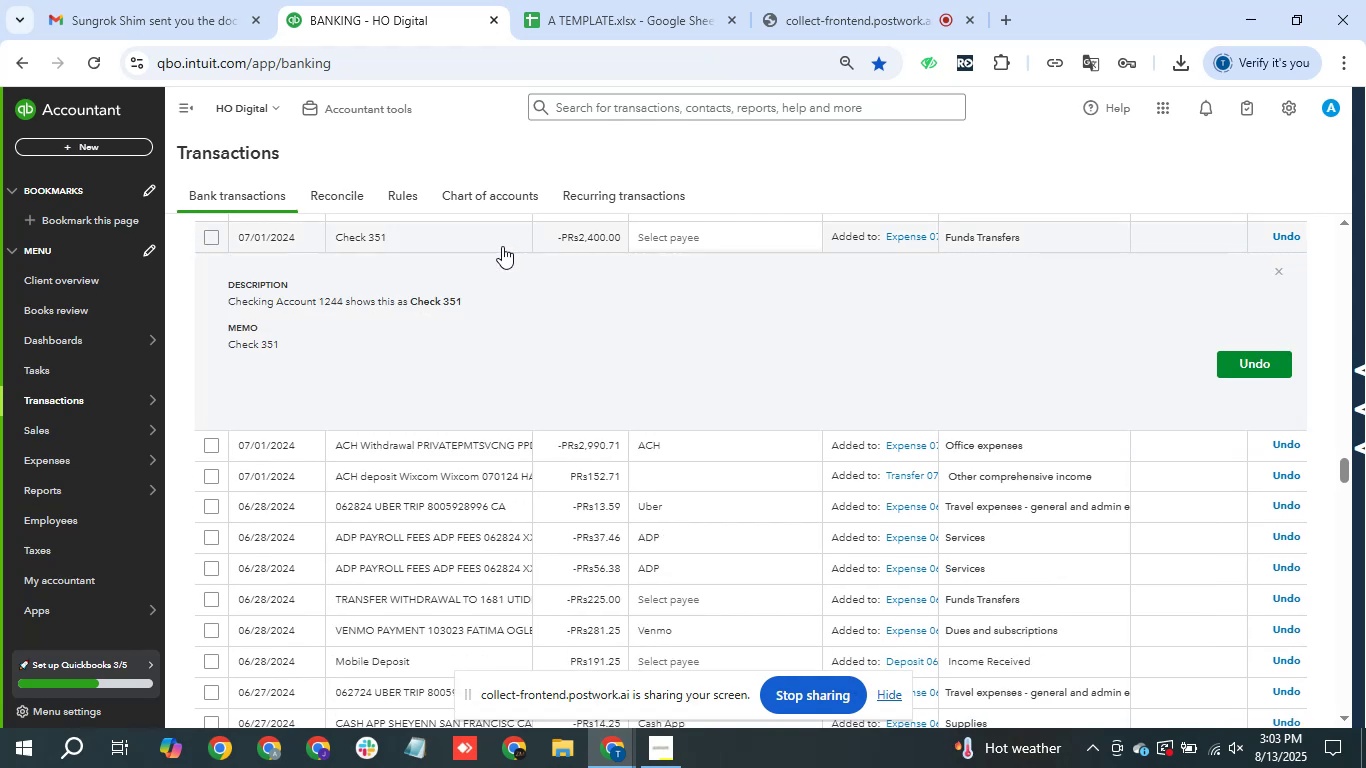 
left_click([502, 246])
 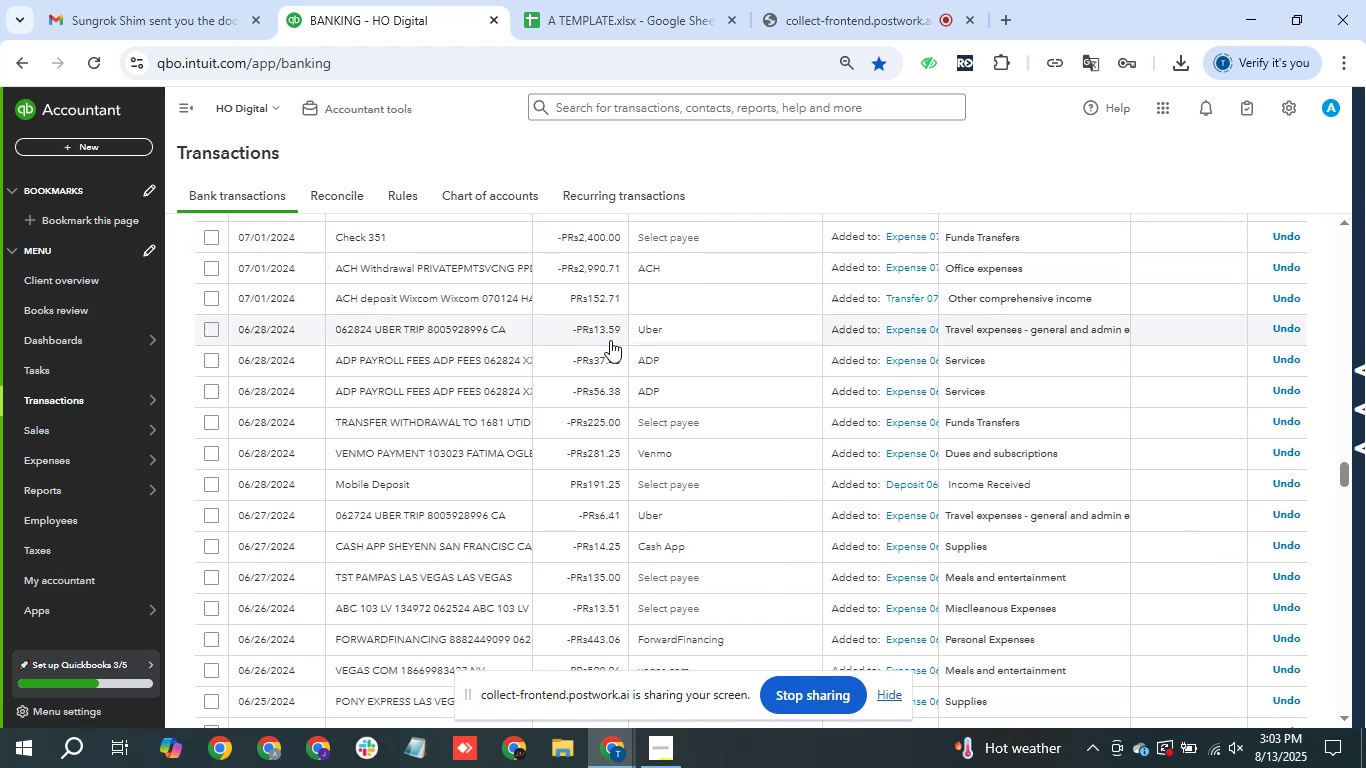 
scroll: coordinate [508, 381], scroll_direction: up, amount: 5.0
 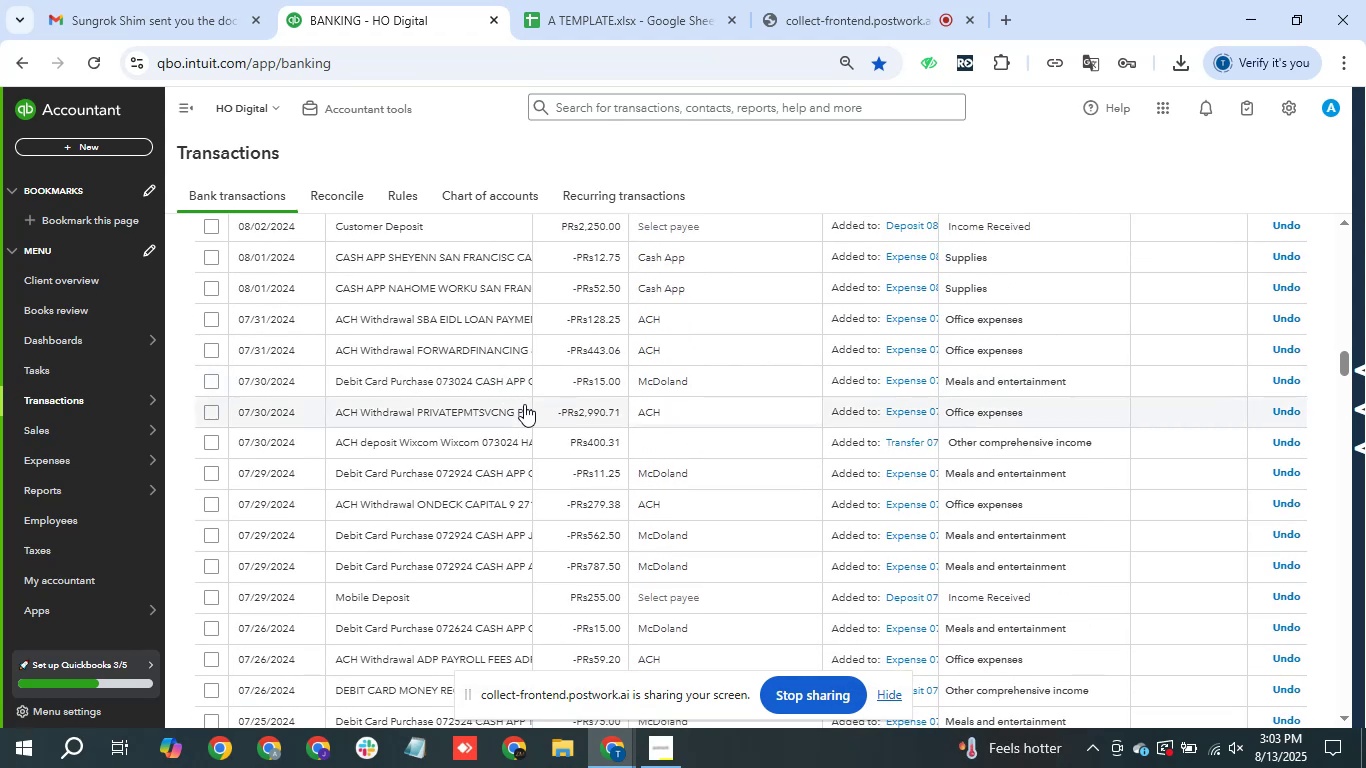 
wait(10.05)
 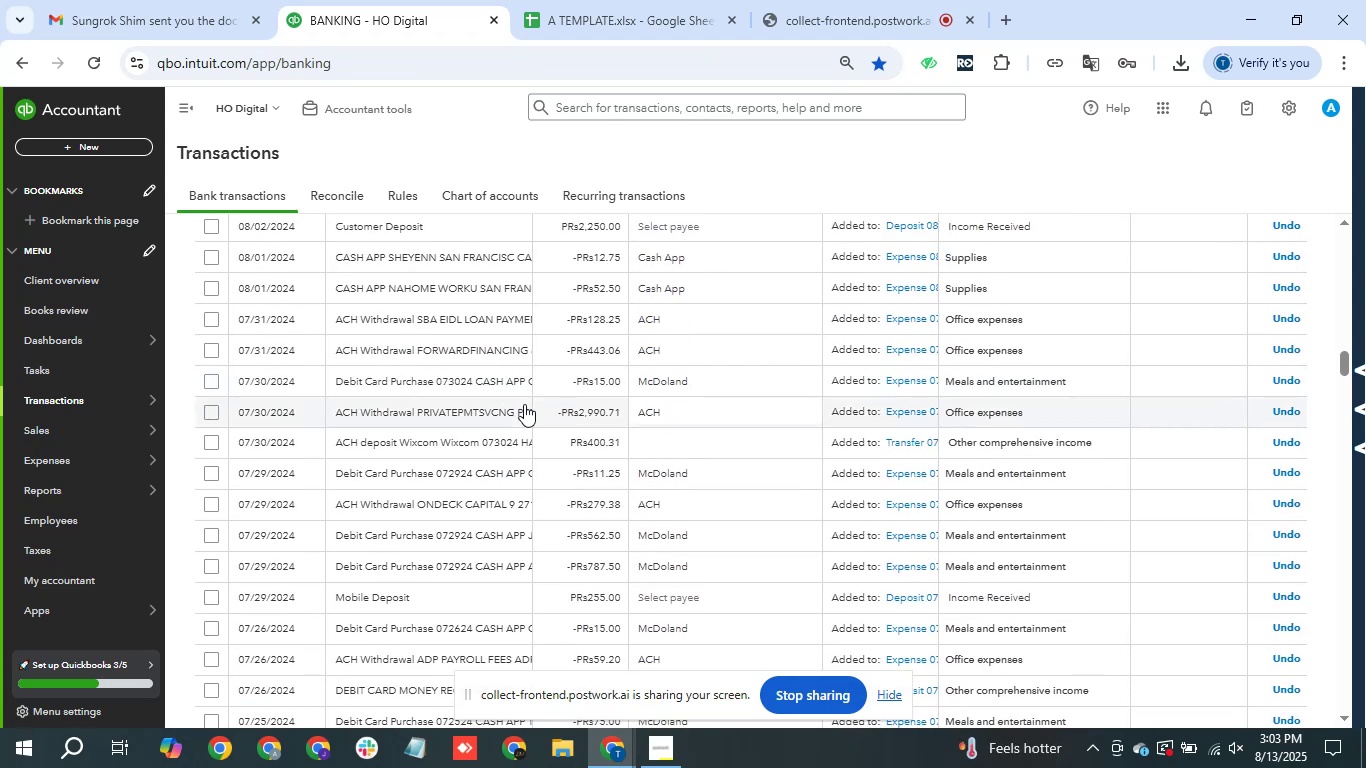 
left_click_drag(start_coordinate=[570, 481], to_coordinate=[476, 288])
 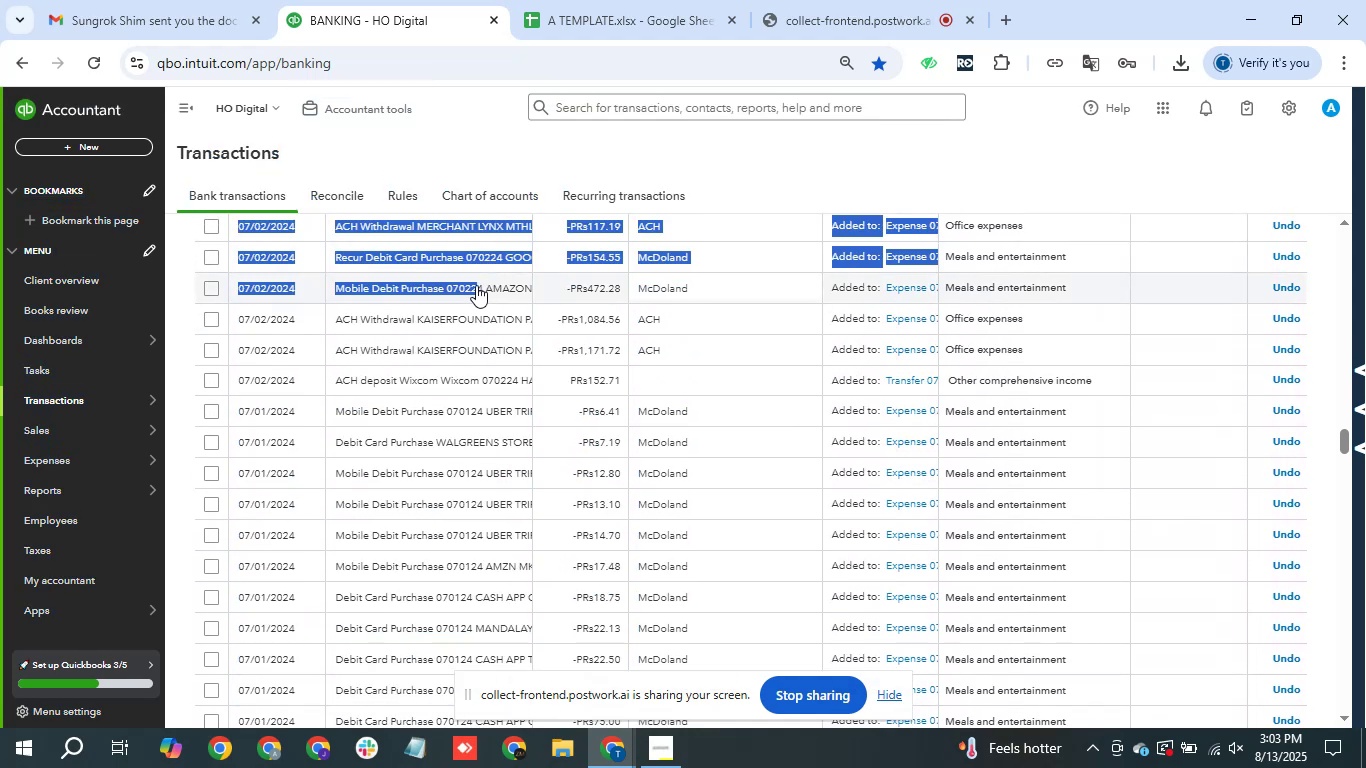 
left_click([476, 285])
 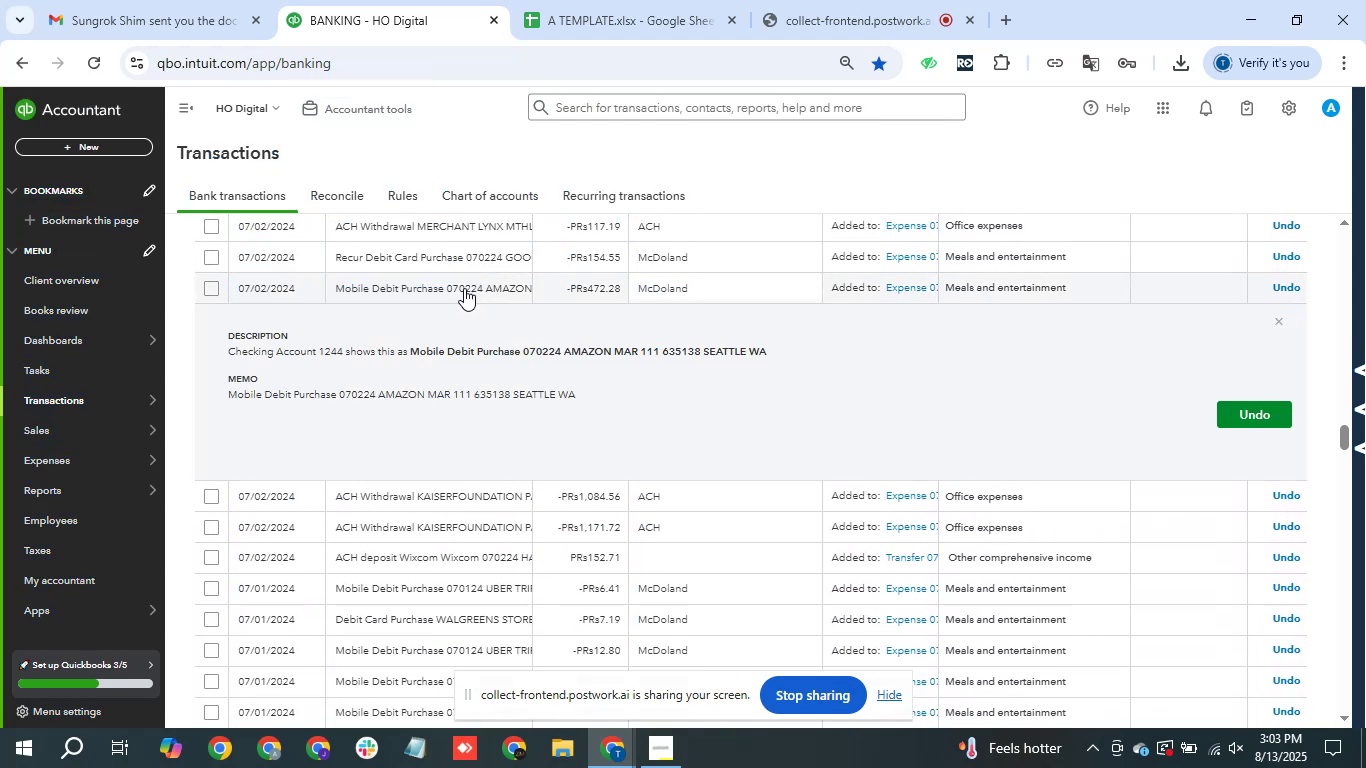 
left_click([464, 288])
 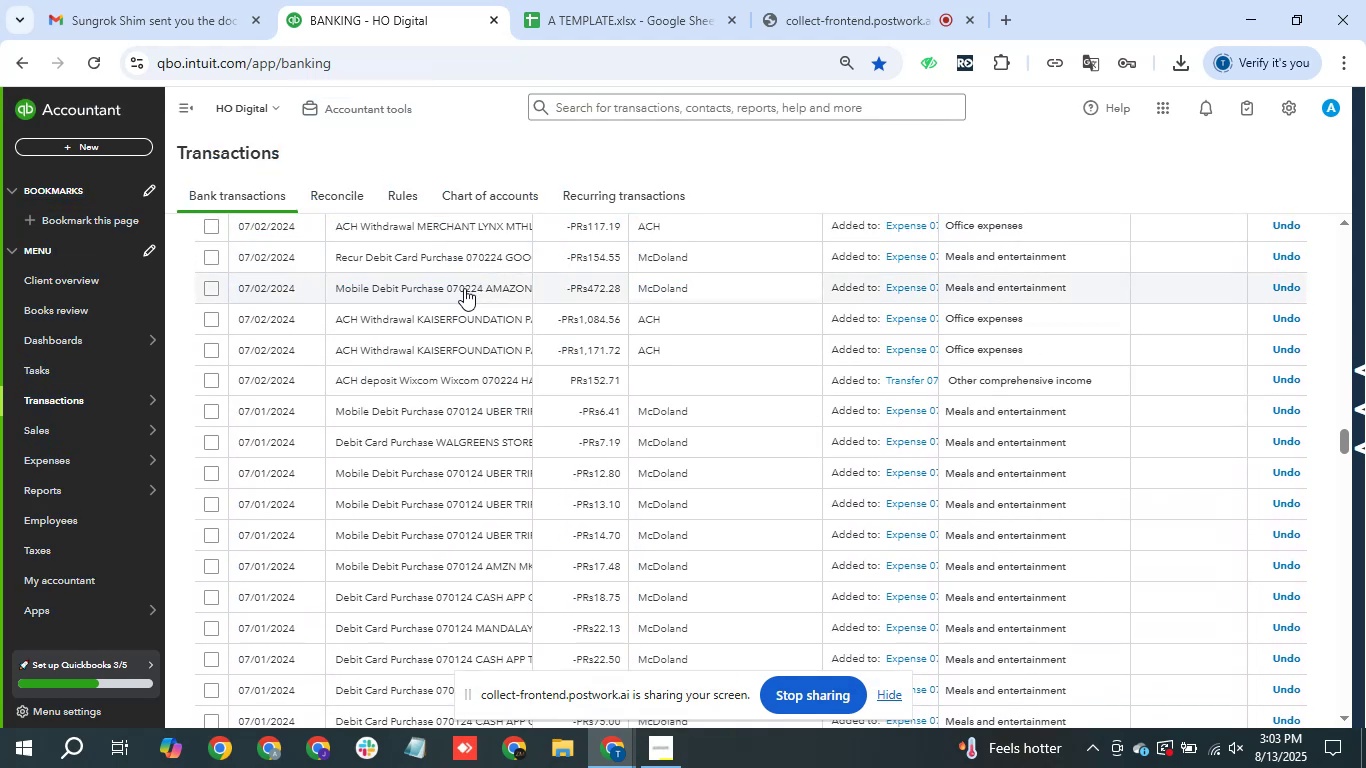 